 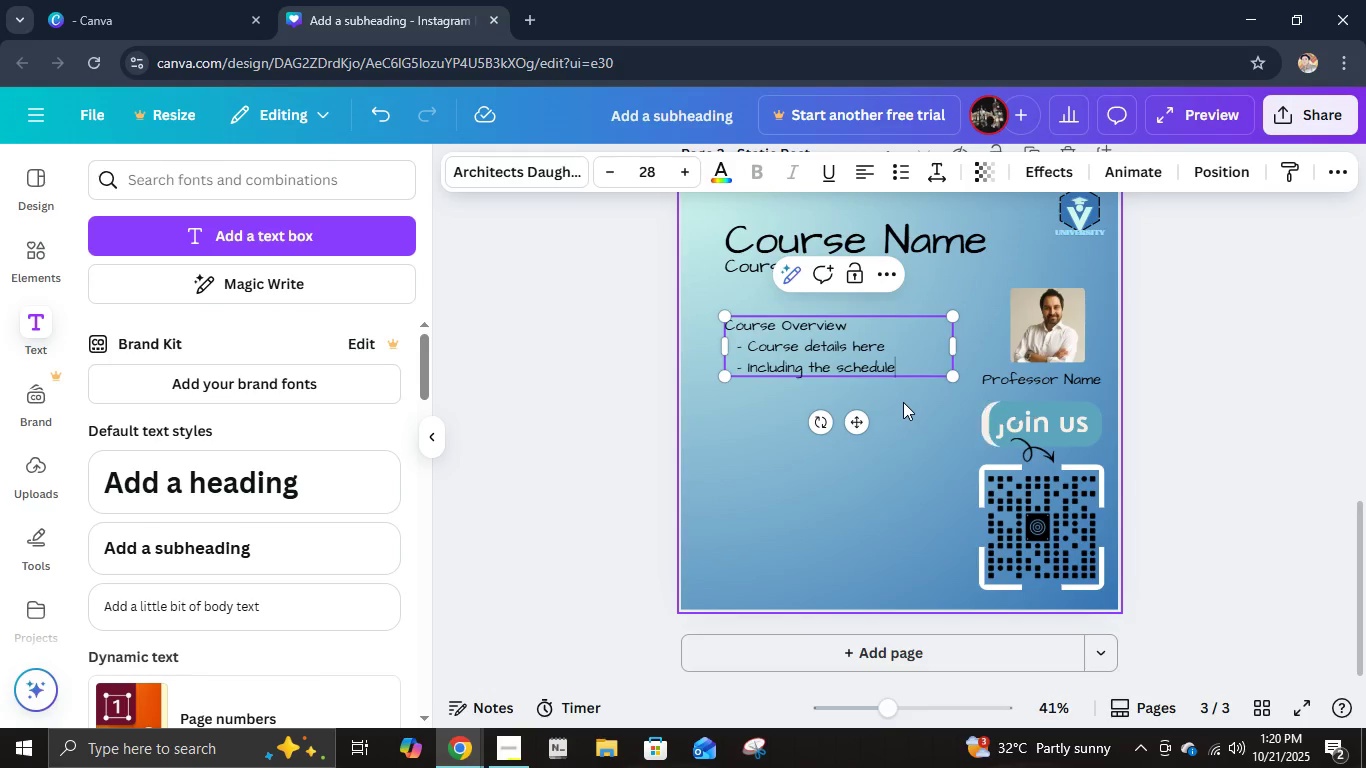 
type( ofr)
key(Backspace)
type( online course)
 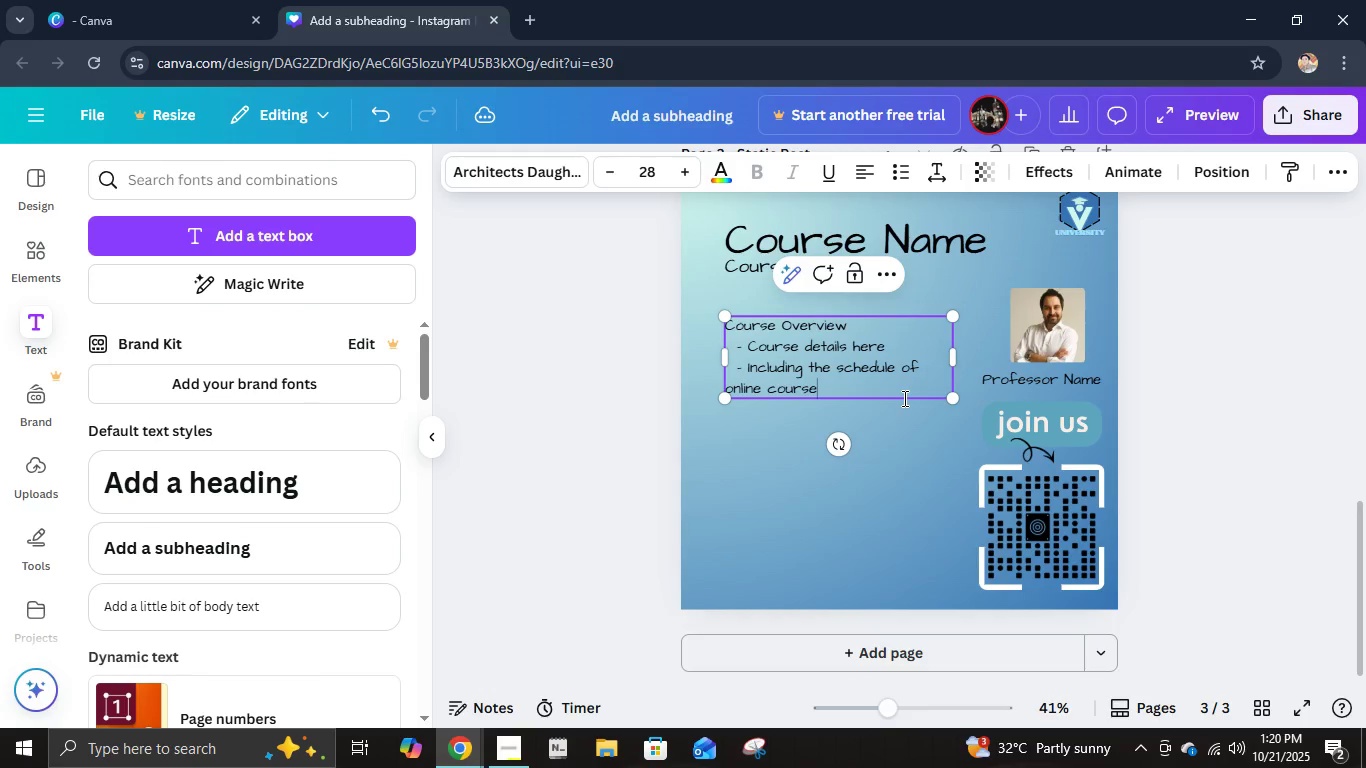 
key(Enter)
 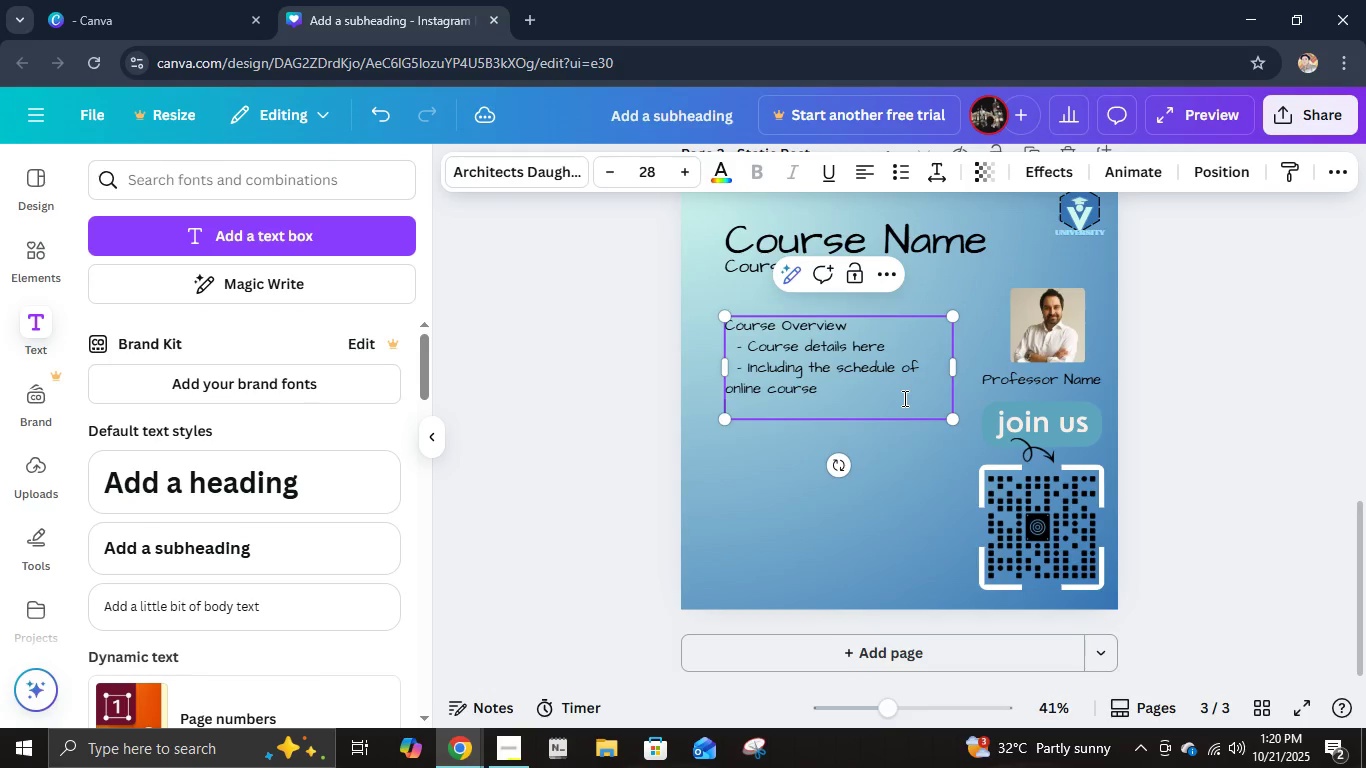 
key(Space)
 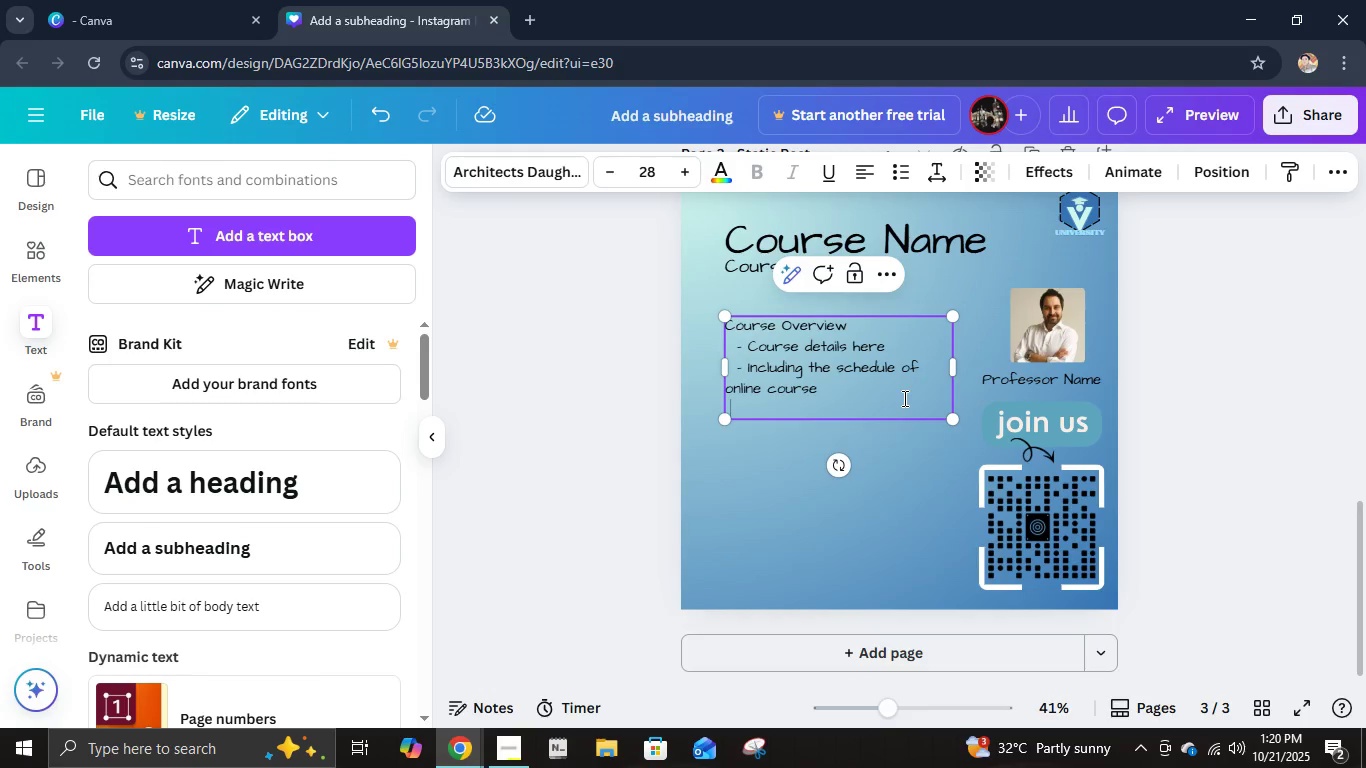 
key(Space)
 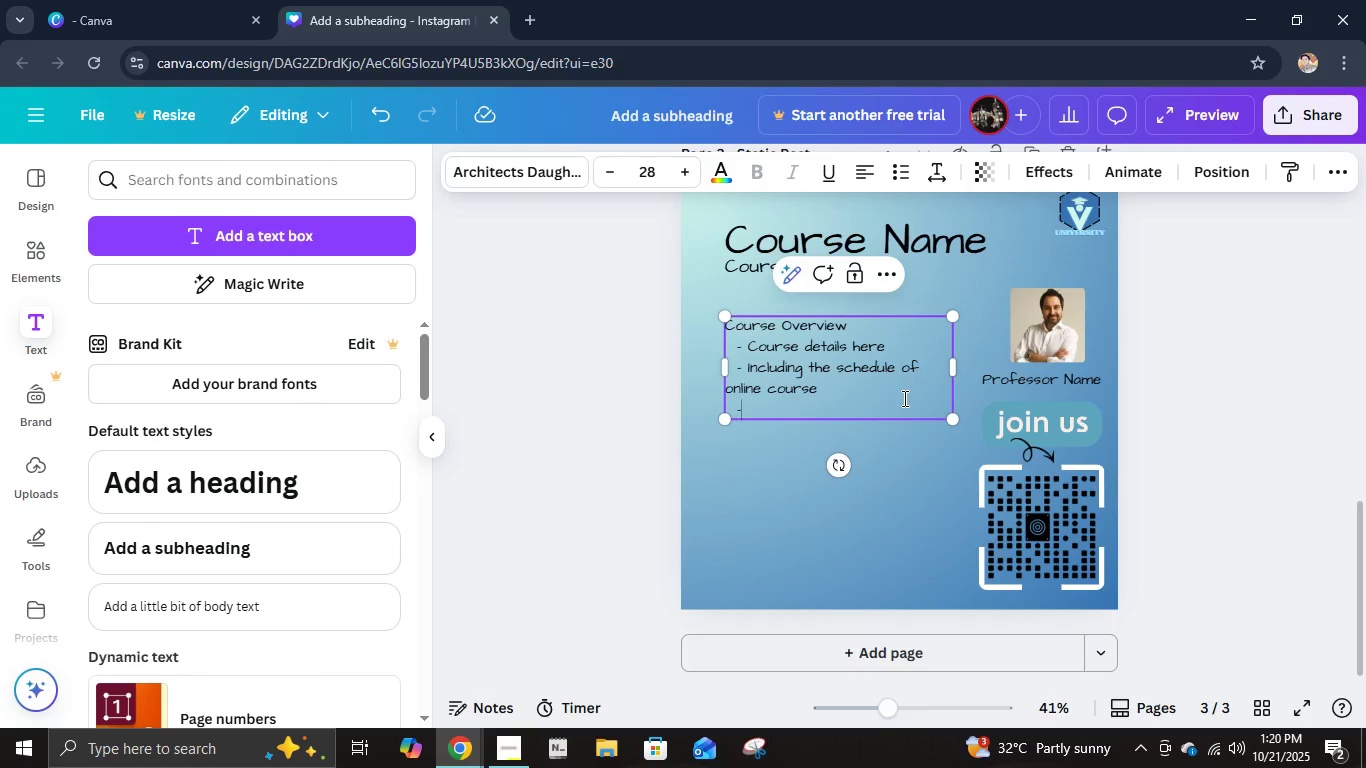 
key(Minus)
 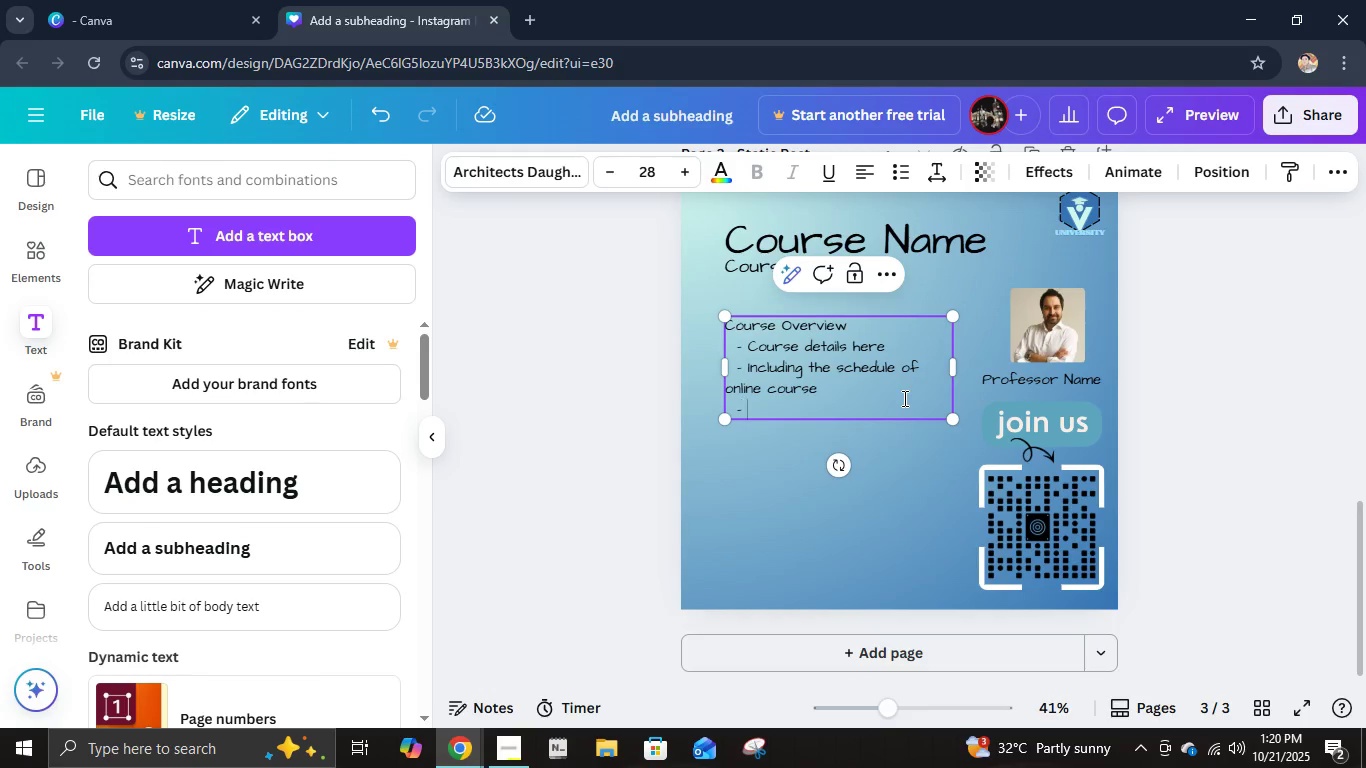 
key(Space)
 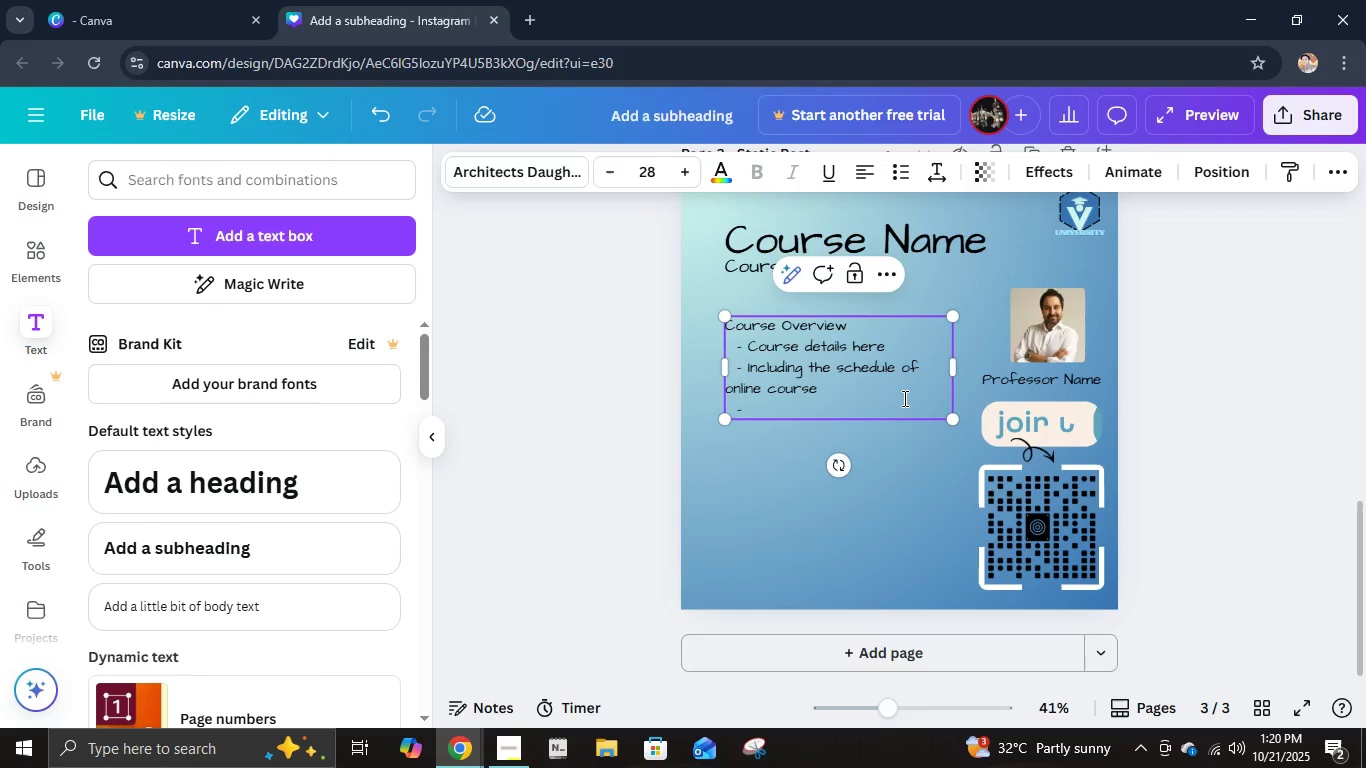 
hold_key(key=ShiftLeft, duration=0.79)
 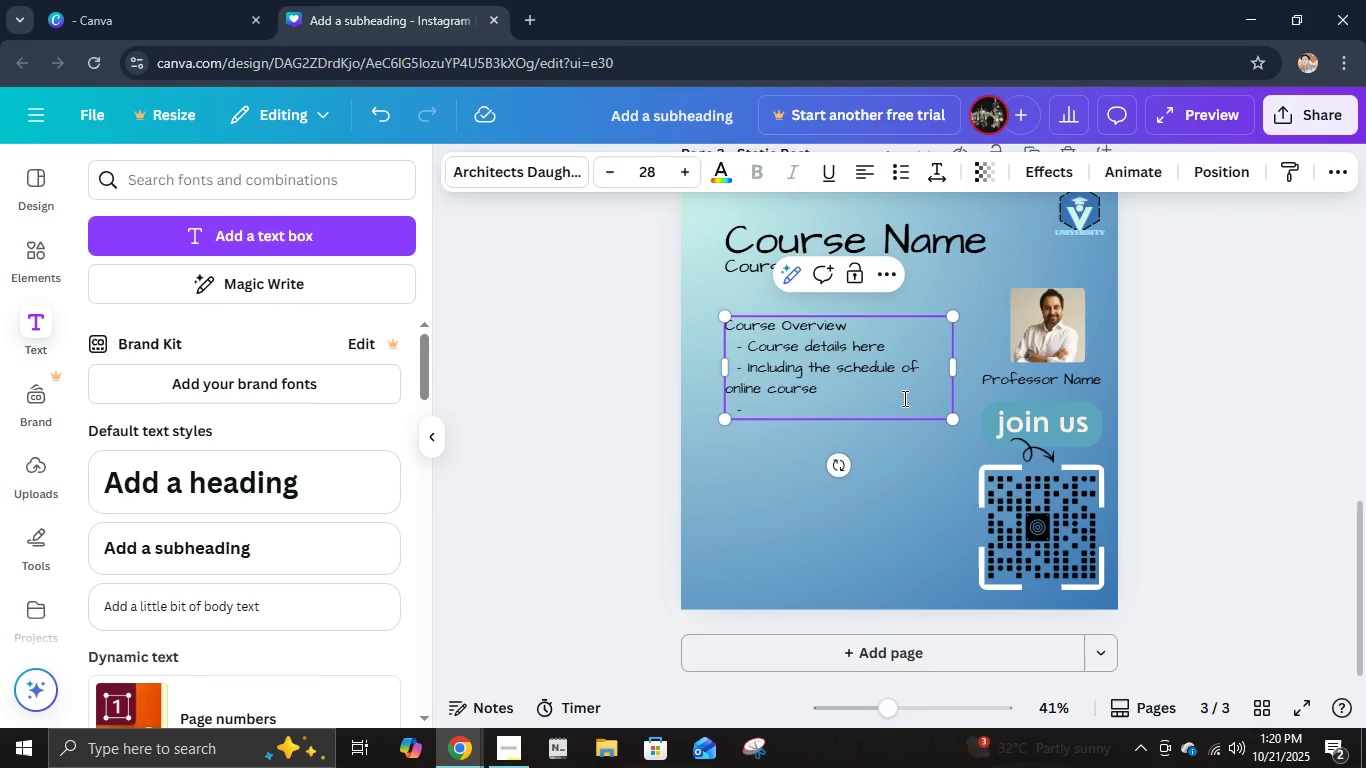 
wait(5.25)
 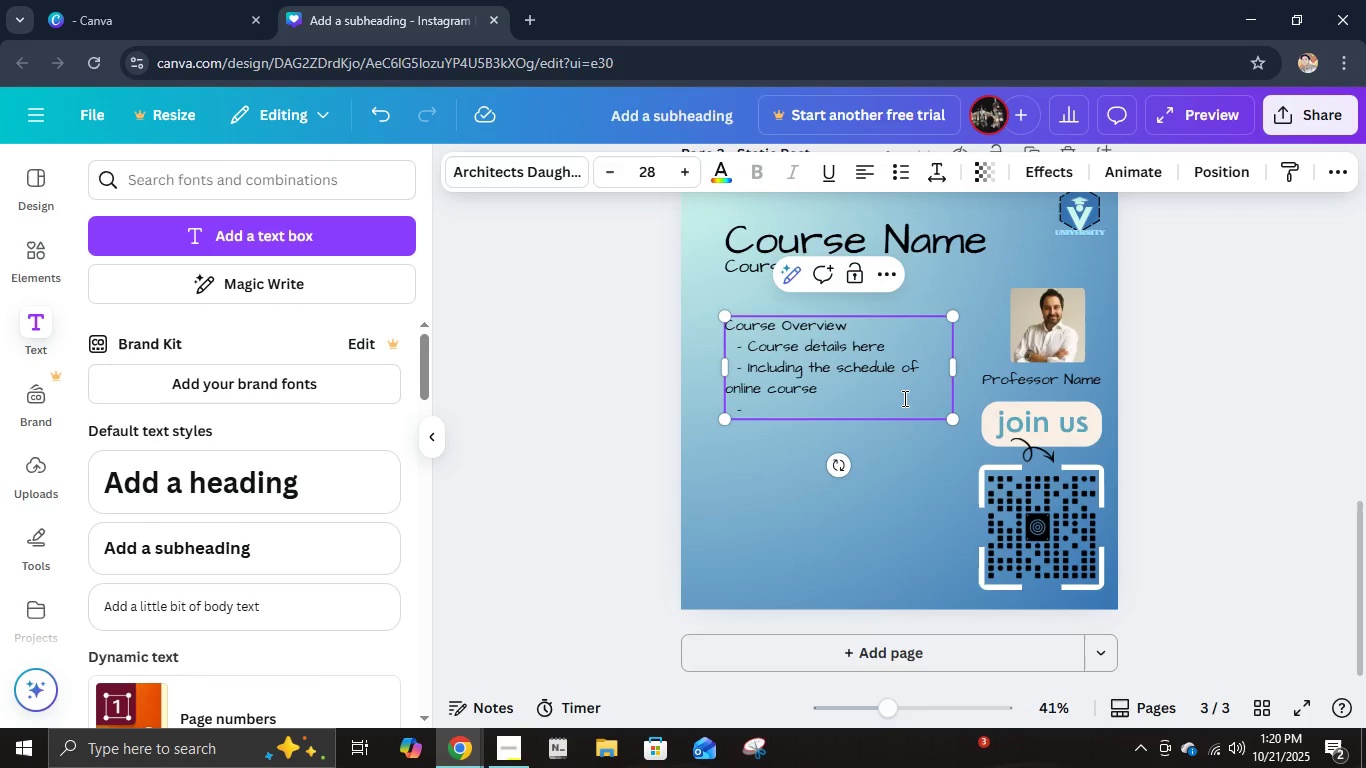 
key(Backspace)
 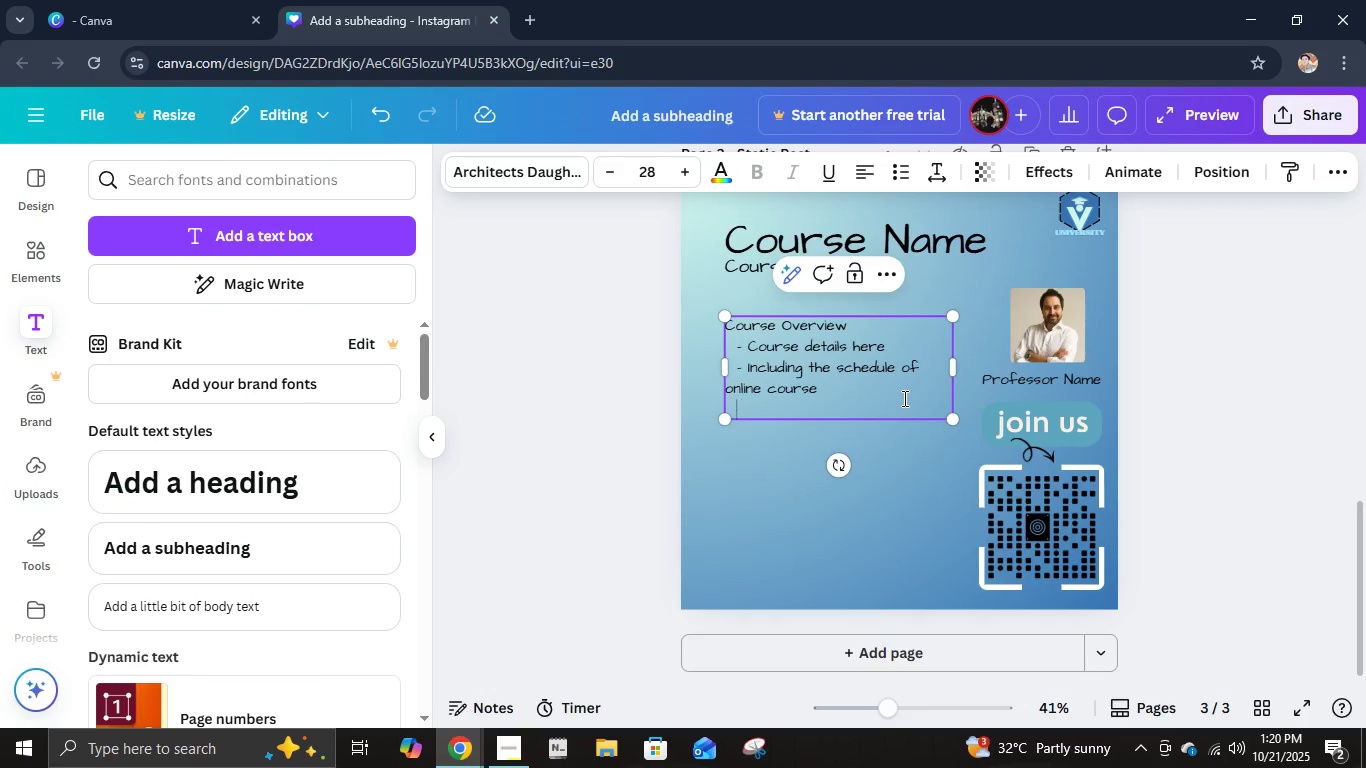 
key(Backspace)
 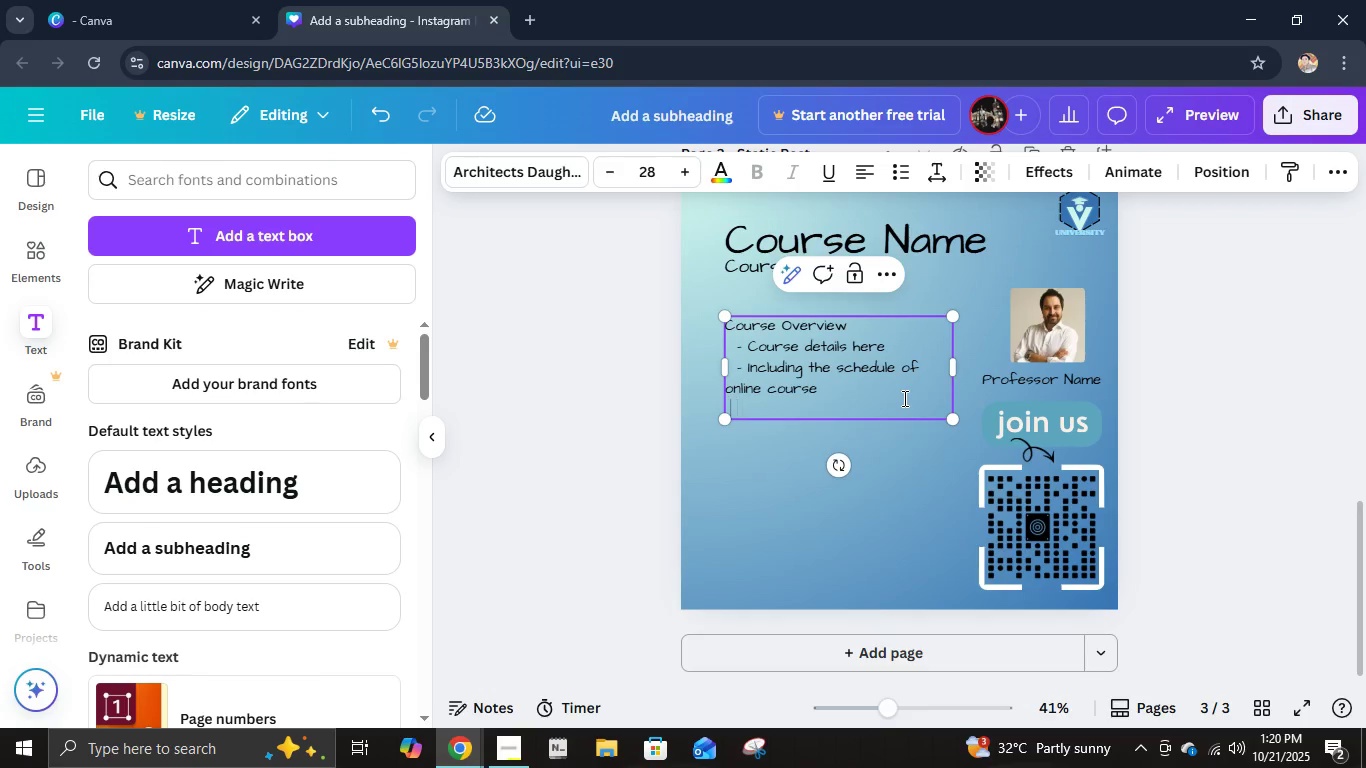 
key(Backspace)
 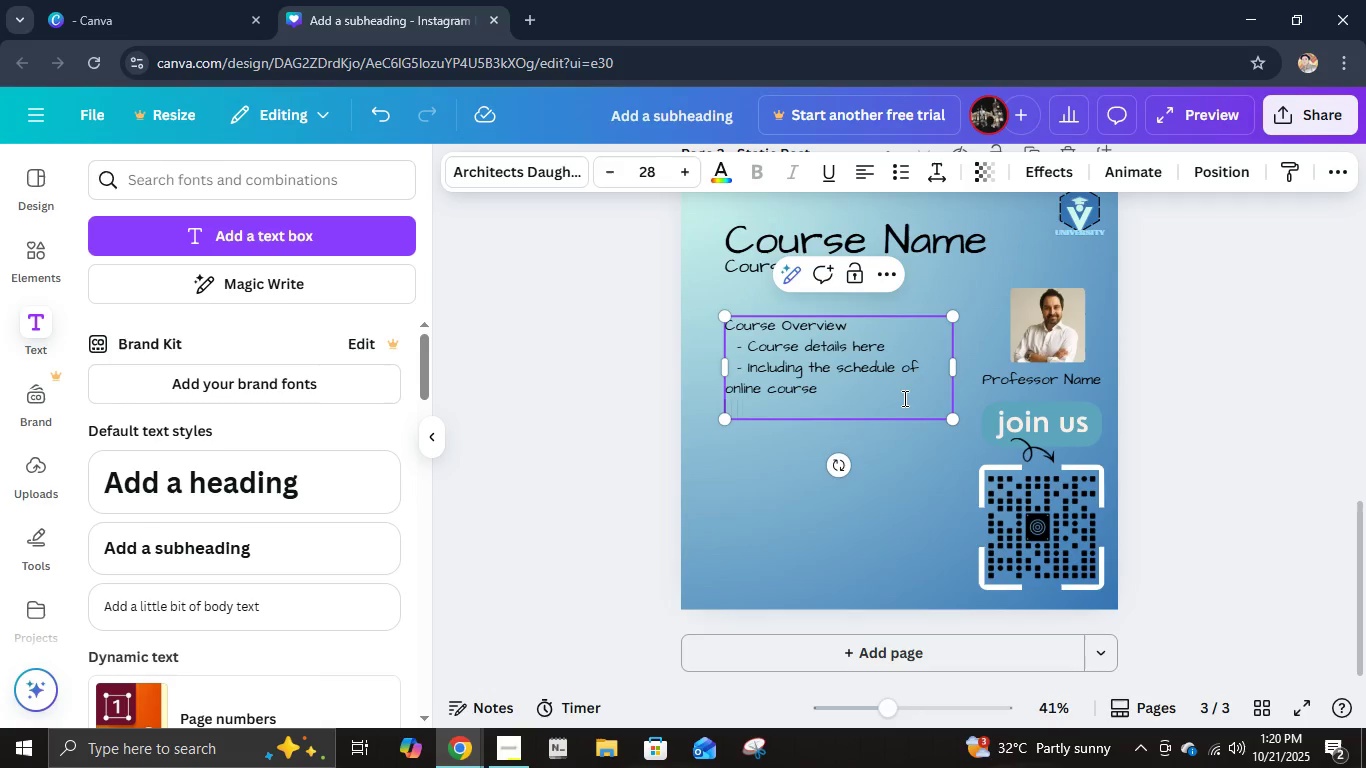 
key(Backspace)
 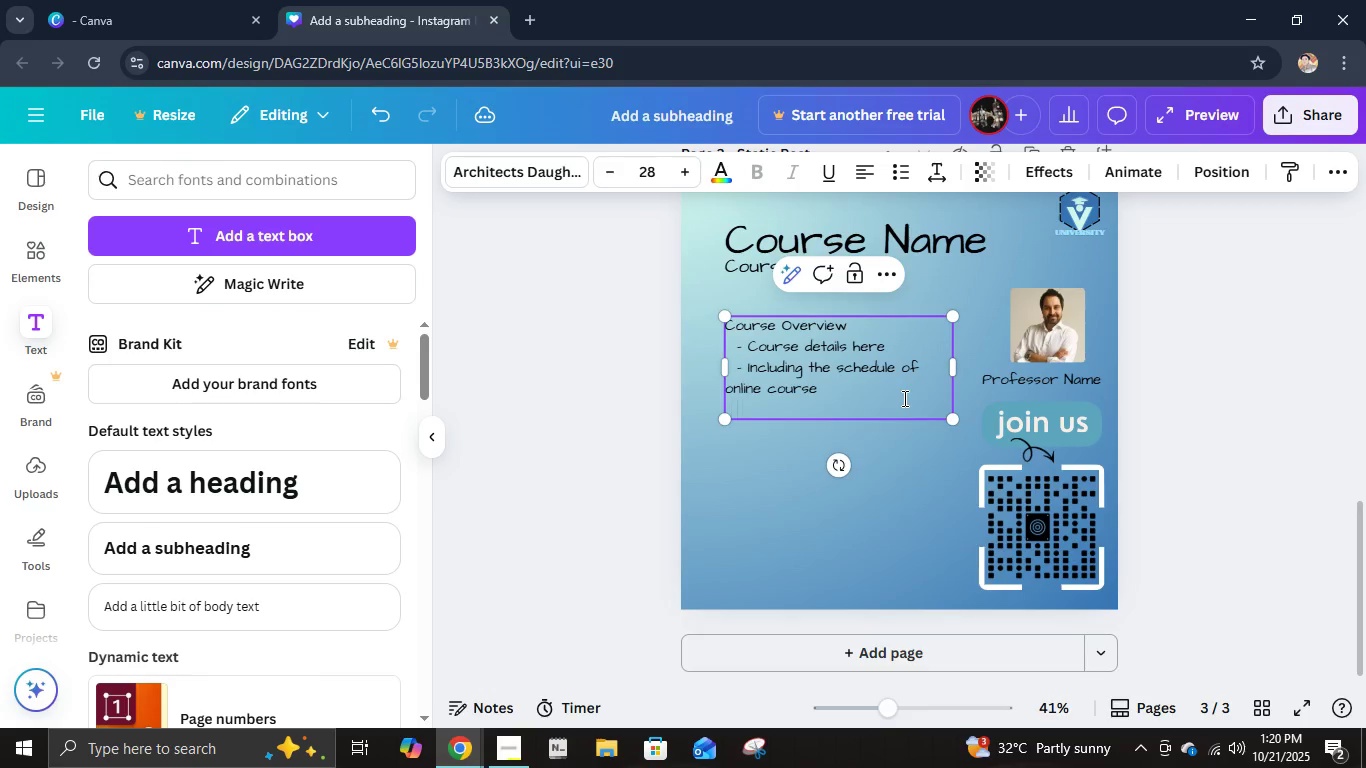 
key(Enter)
 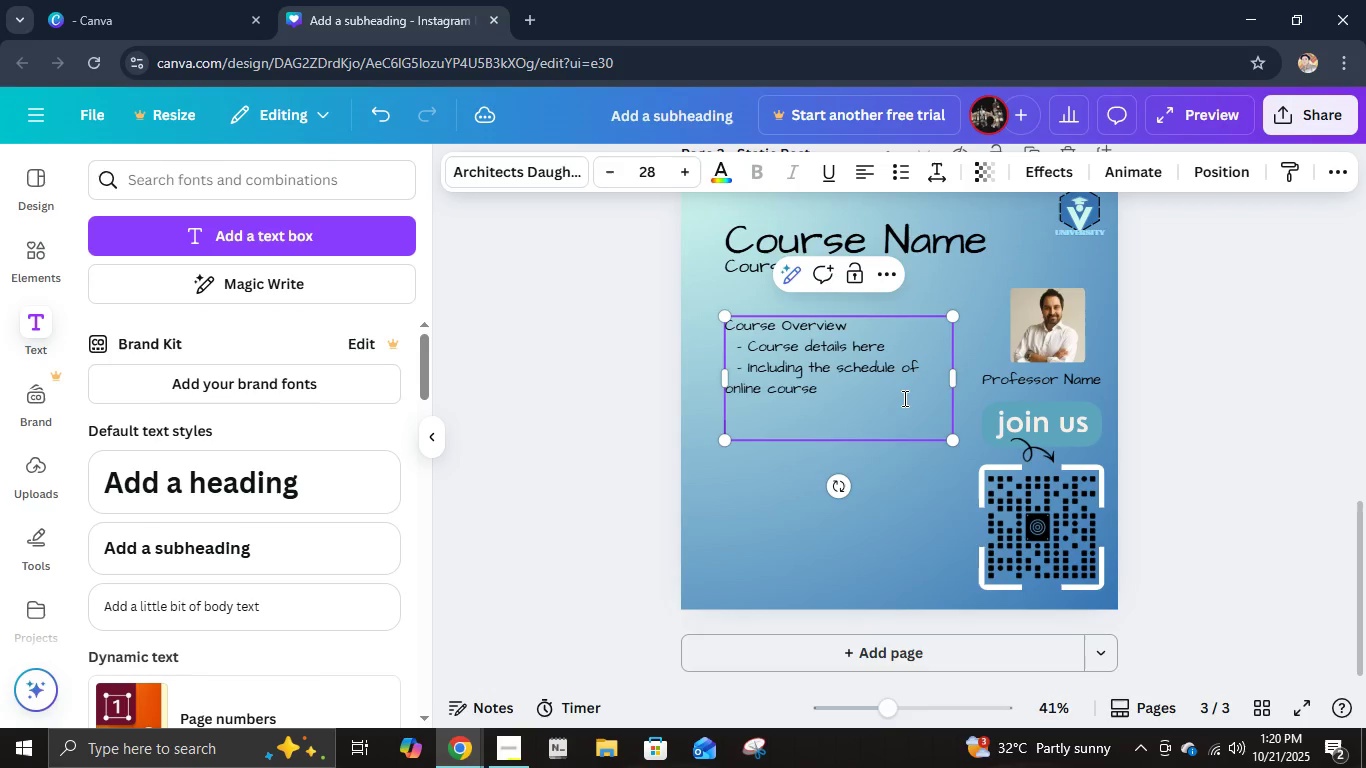 
key(Enter)
 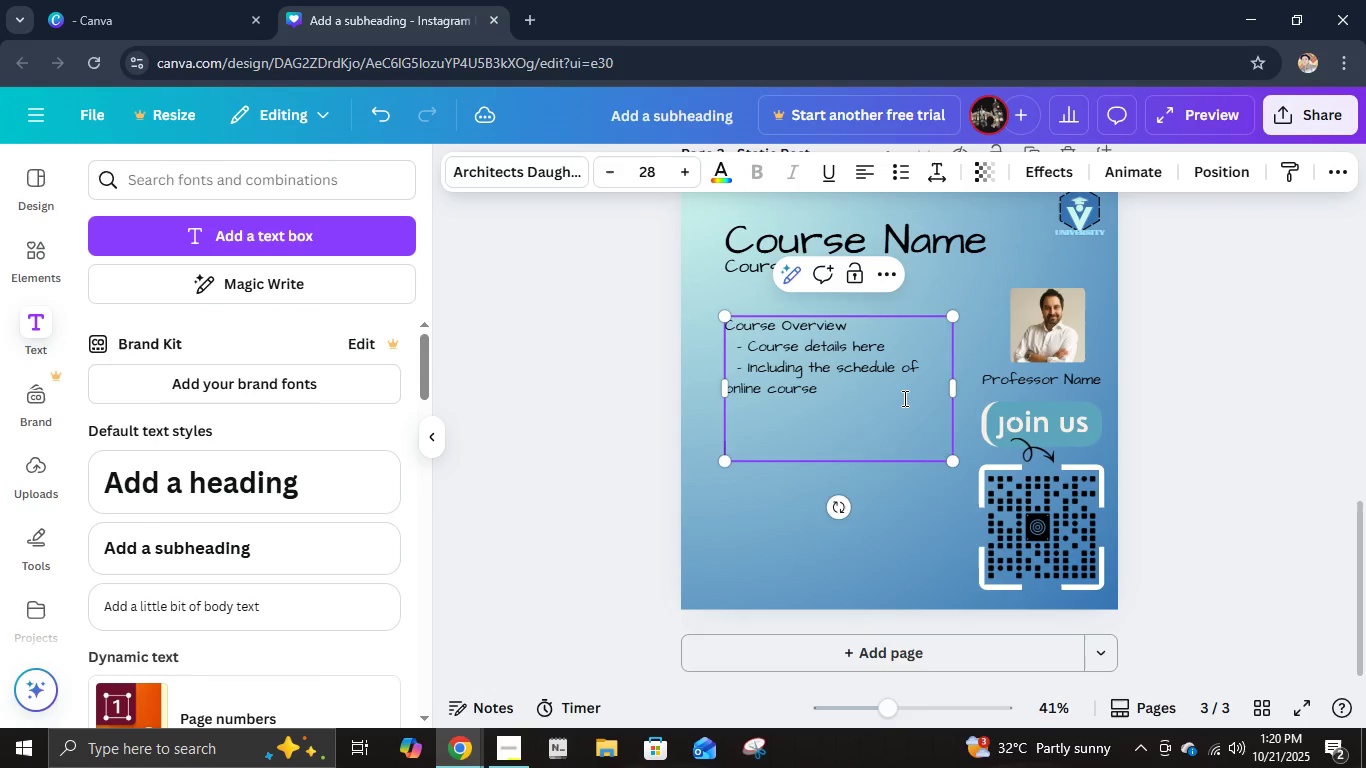 
key(Backspace)
type(  _)
key(Backspace)
type(- Include the perks of geti)
key(Backspace)
type(ting)
 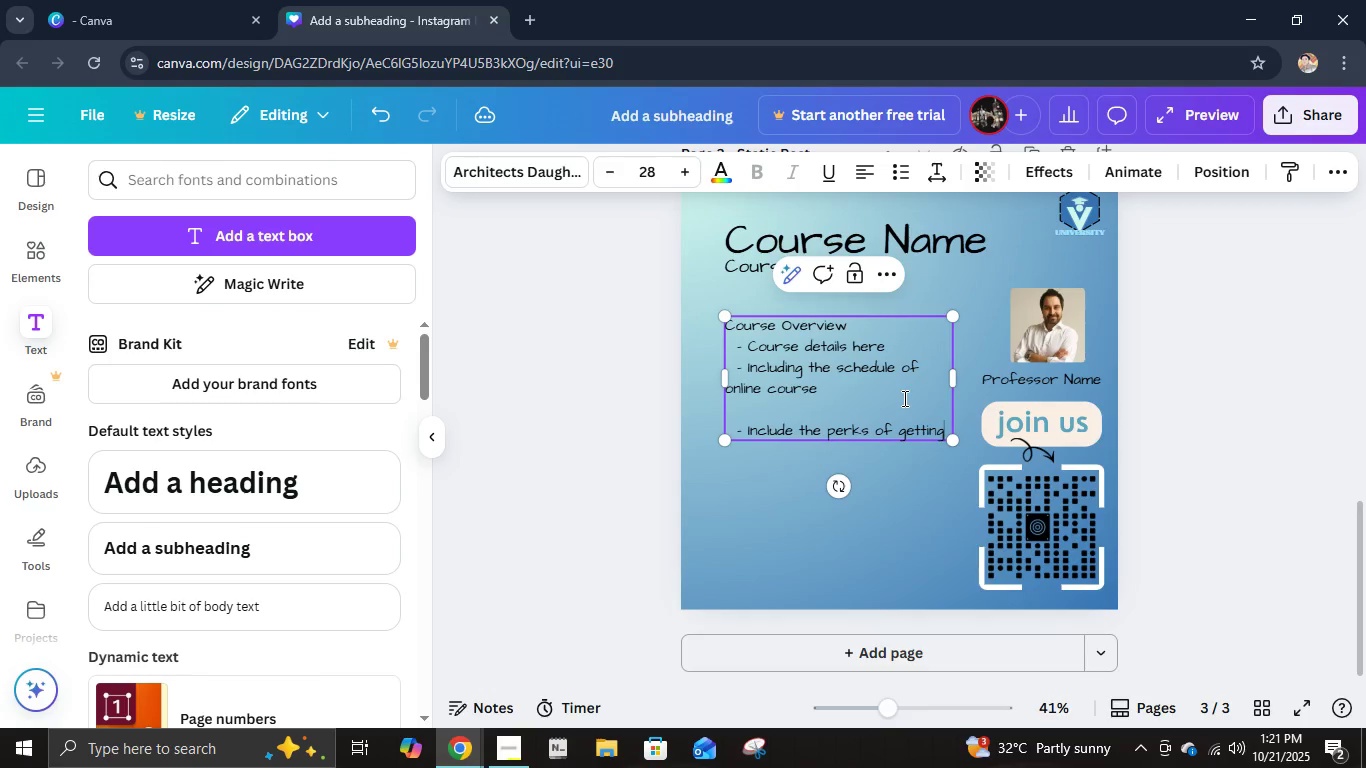 
key(Enter)
 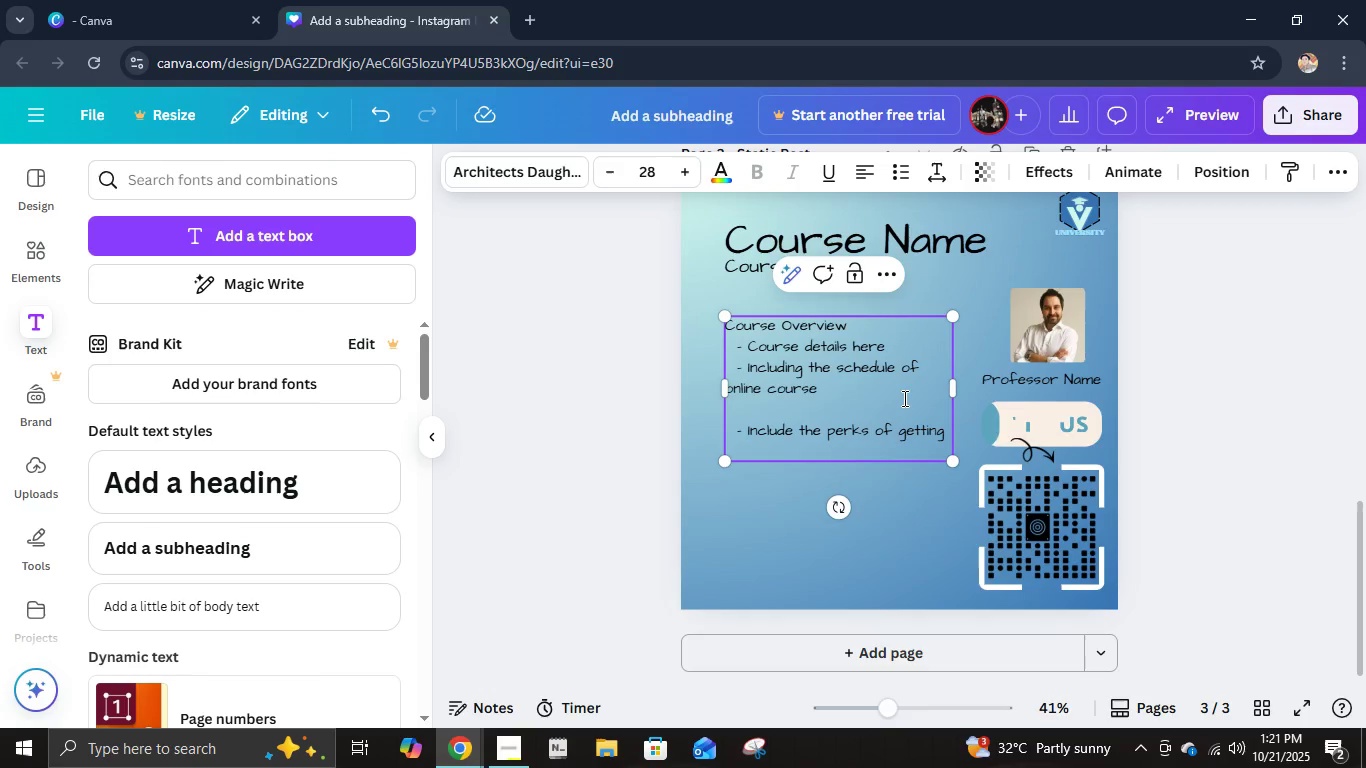 
key(Backspace)
type( the courses.)
 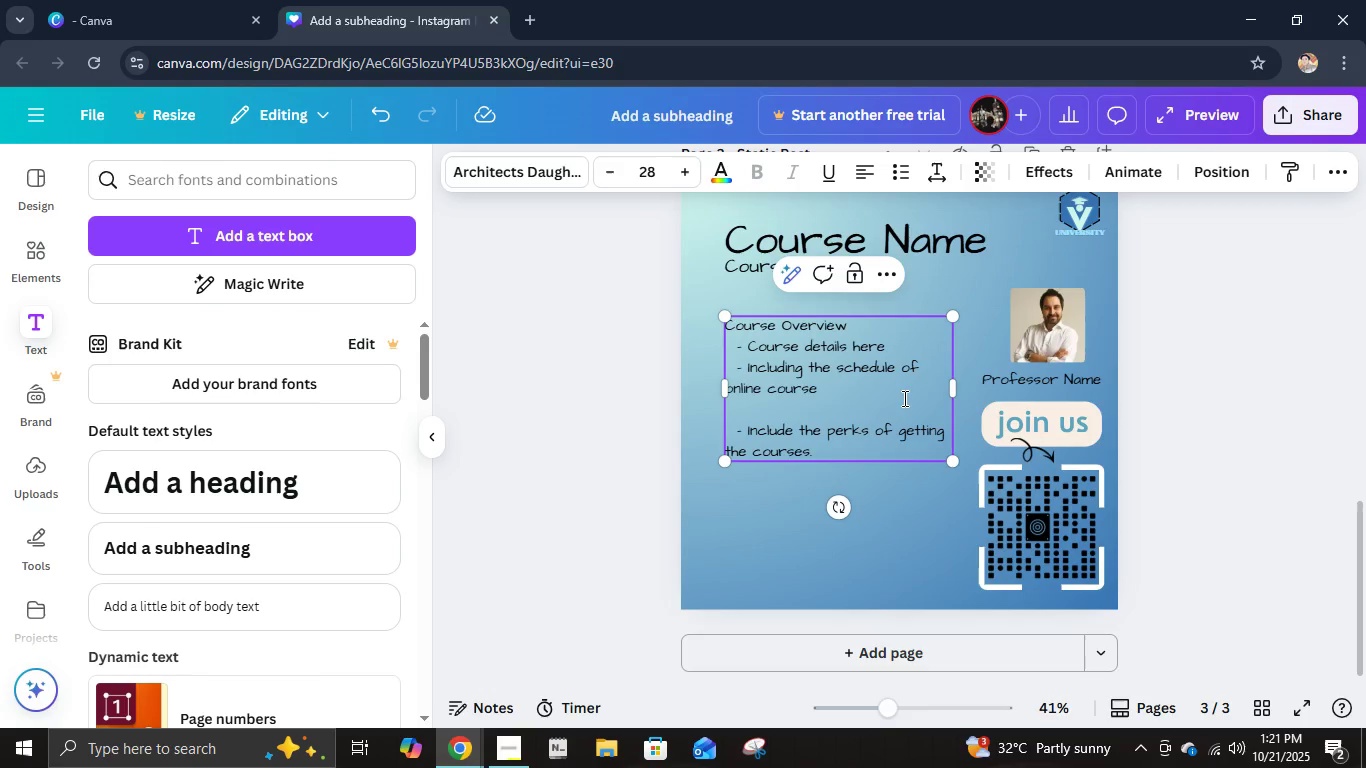 
key(Enter)
 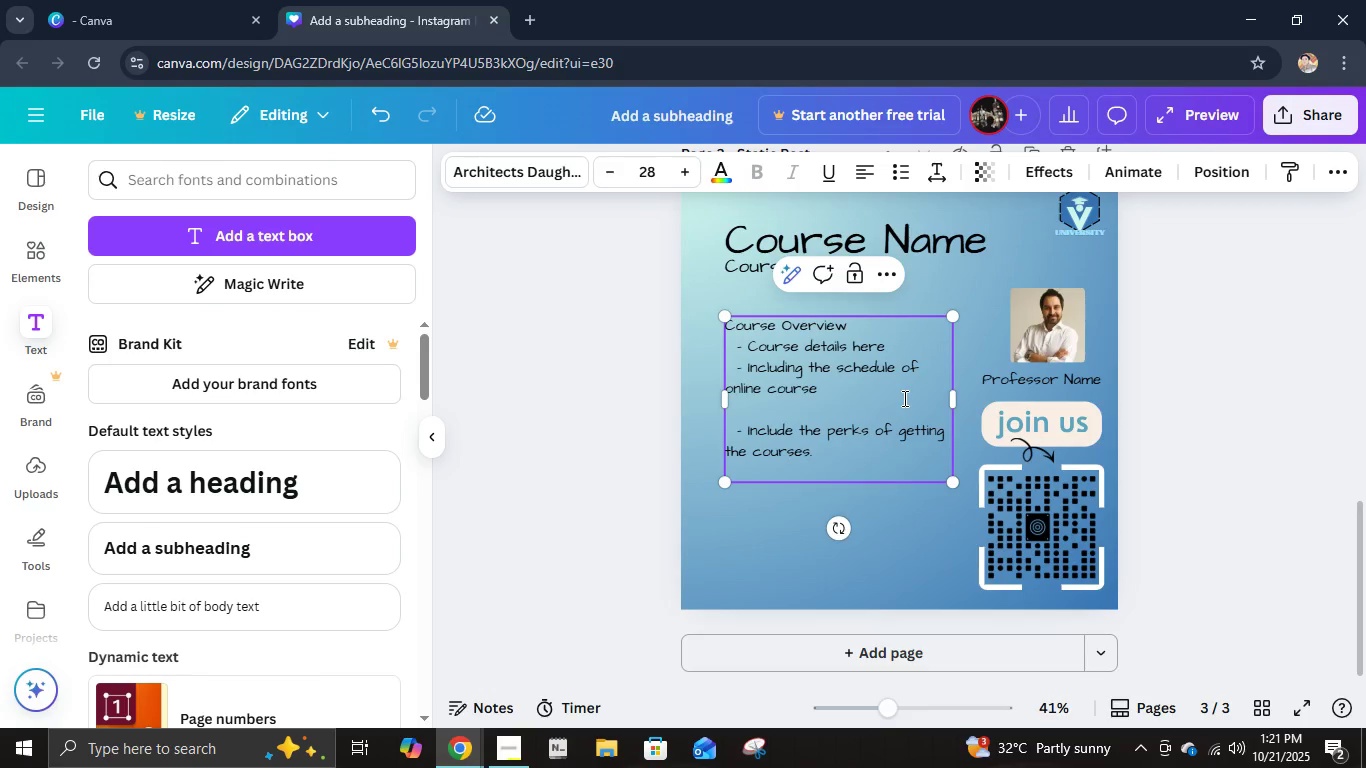 
type(  - Oth)
key(Backspace)
key(Backspace)
key(Backspace)
type(What)
key(Backspace)
key(Backspace)
type(y dos they need to enroll in brief details.)
key(Backspace)
type( only.)
 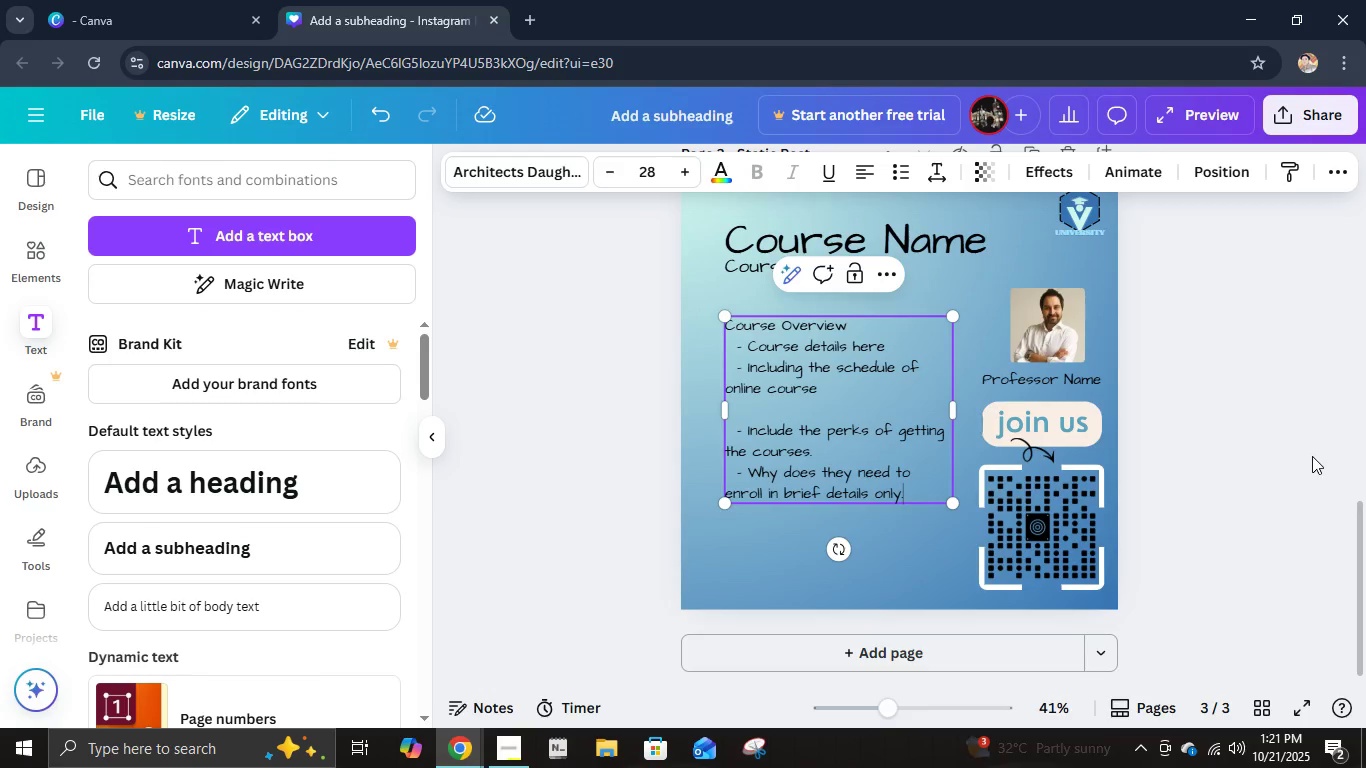 
left_click([1312, 456])
 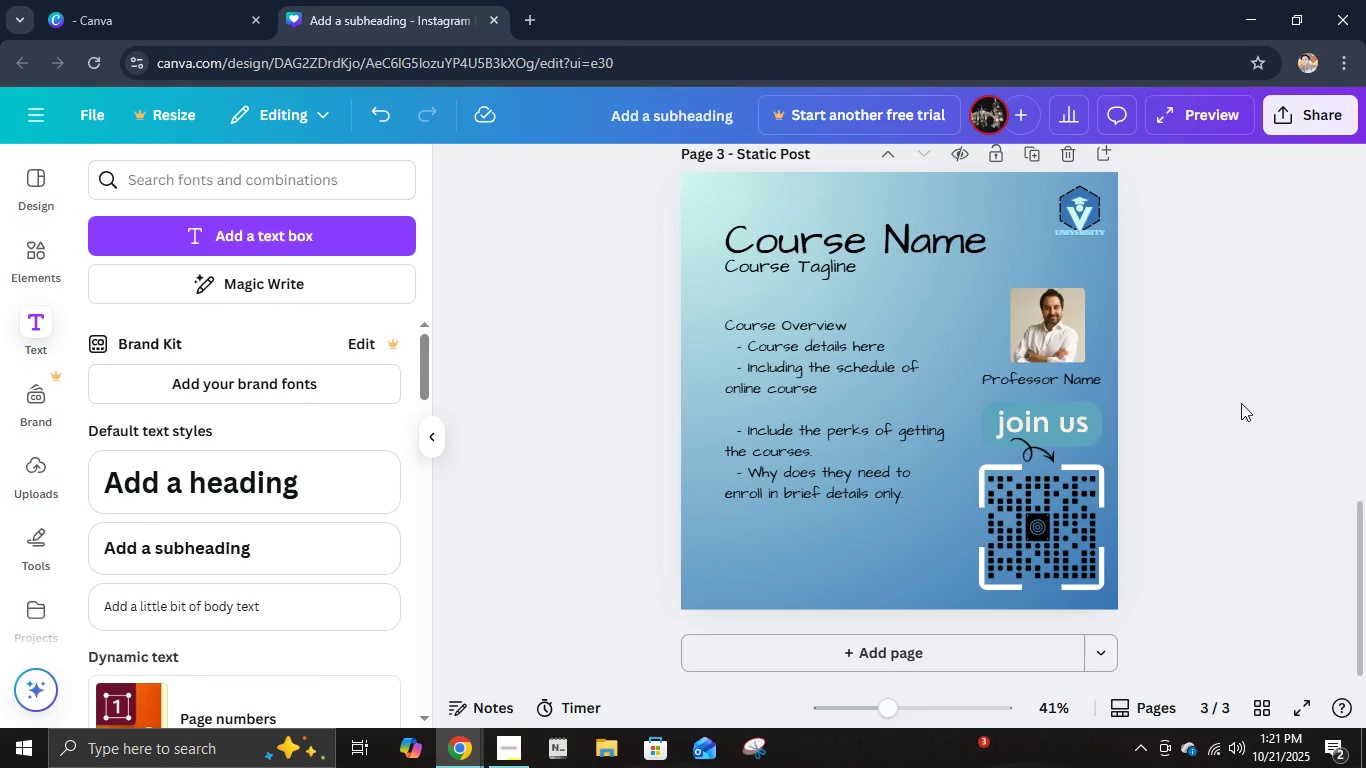 
scroll: coordinate [1224, 424], scroll_direction: up, amount: 1.0
 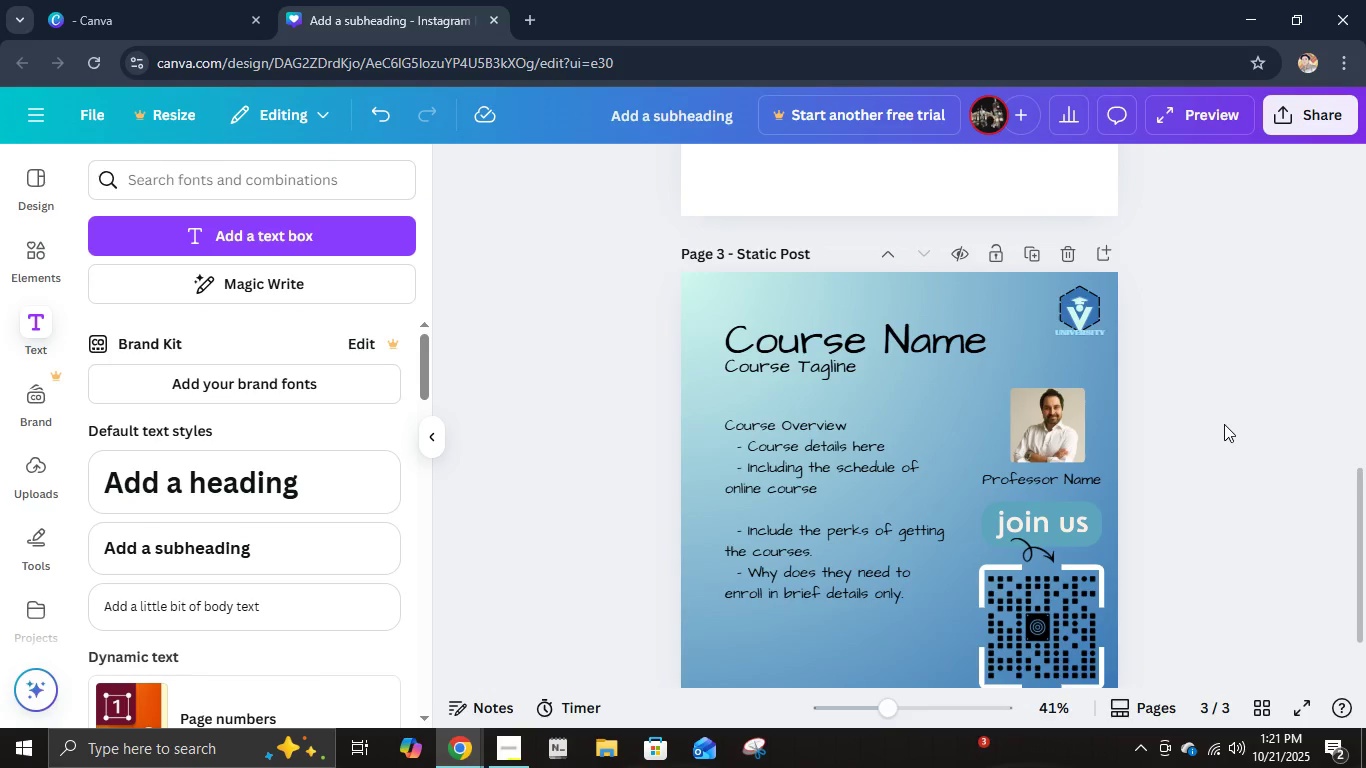 
scroll: coordinate [1224, 424], scroll_direction: down, amount: 1.0
 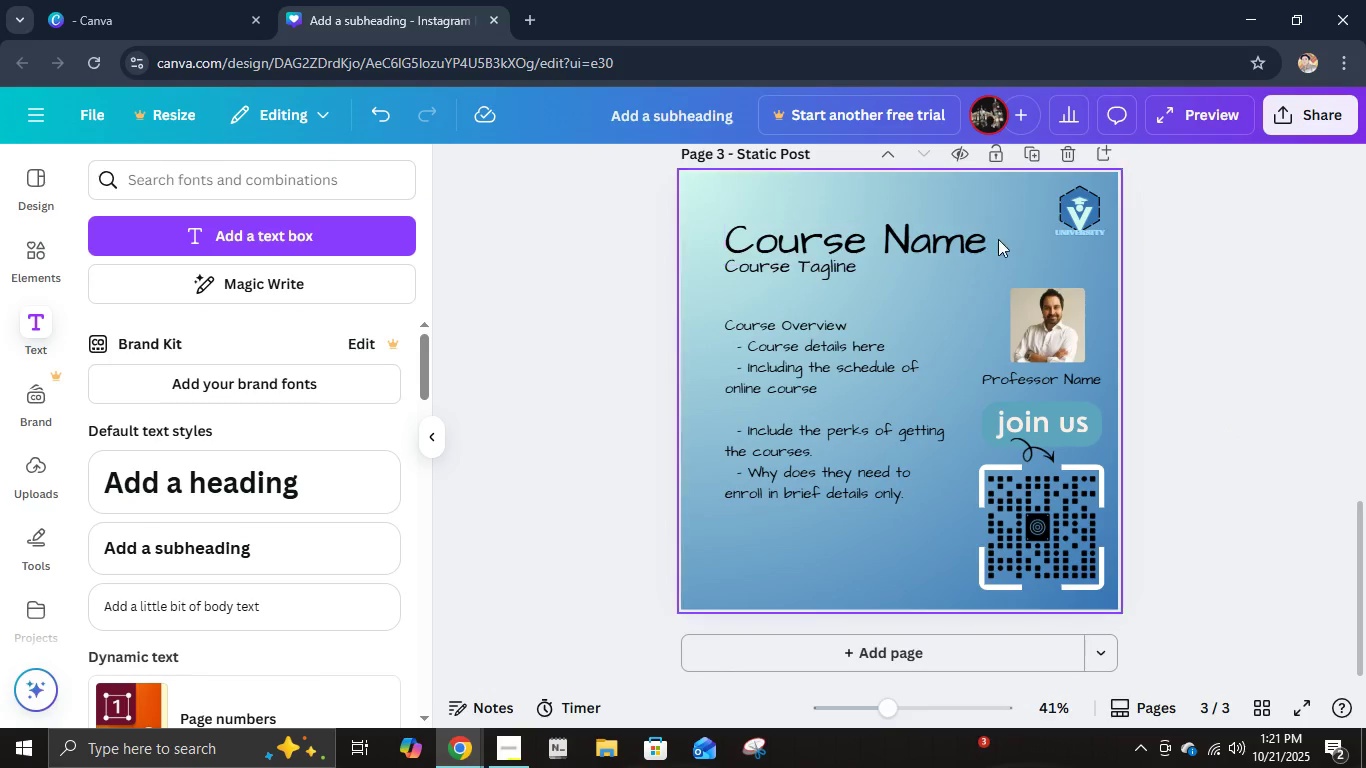 
left_click([1063, 218])
 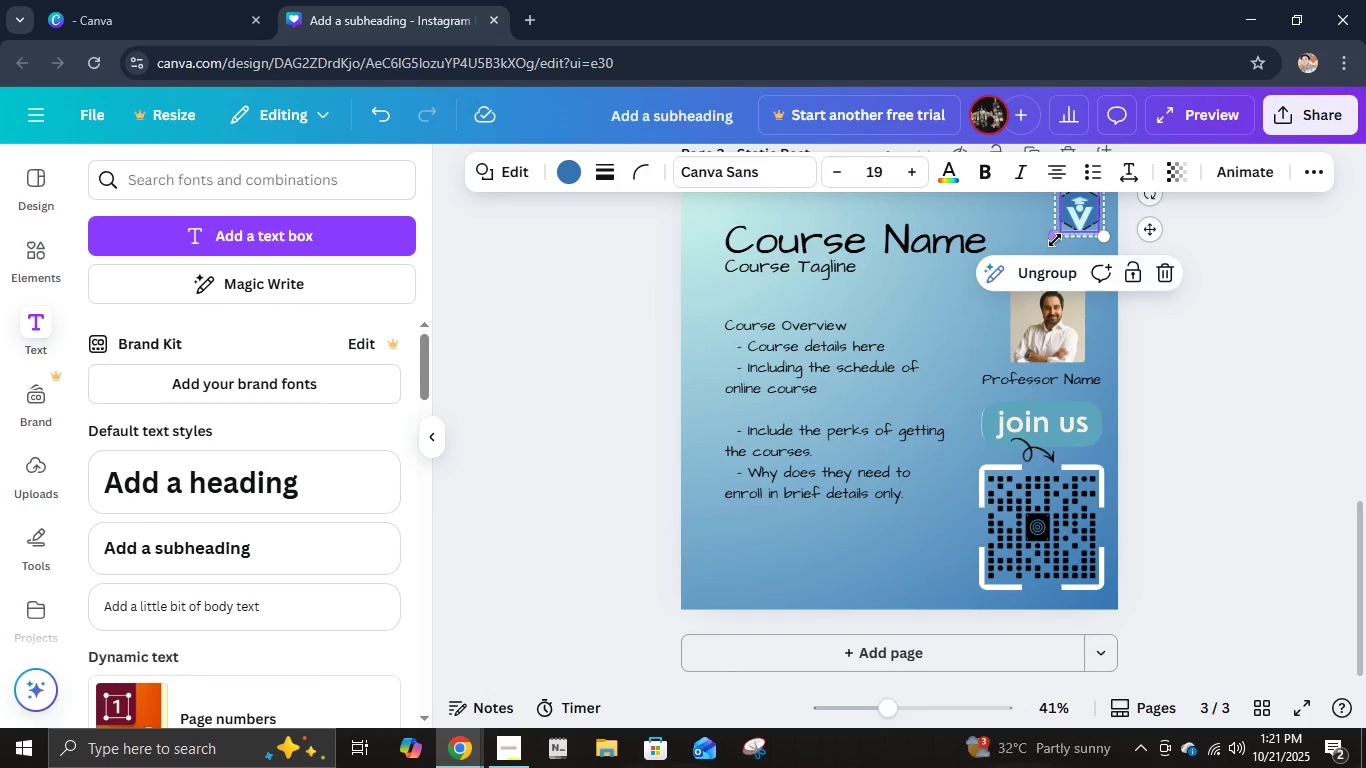 
left_click_drag(start_coordinate=[1055, 240], to_coordinate=[1010, 256])
 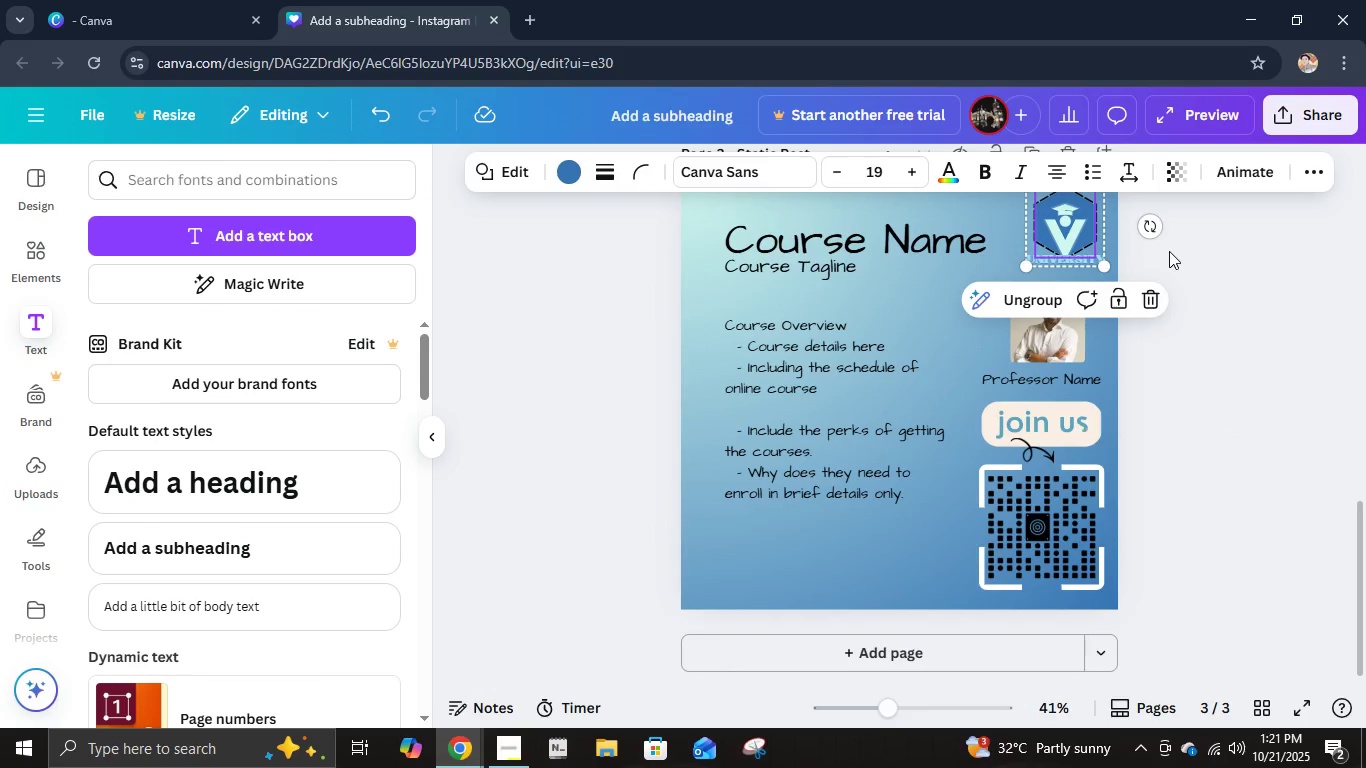 
left_click([1169, 251])
 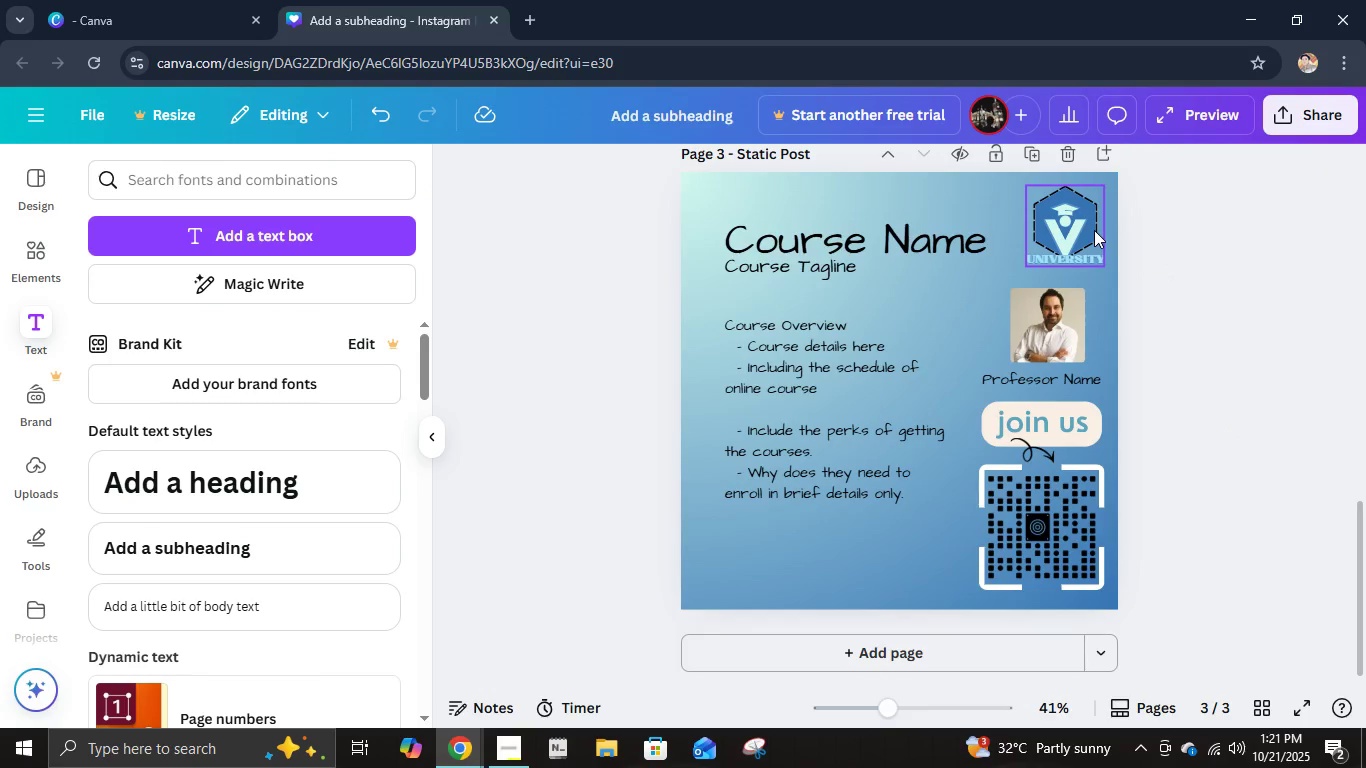 
left_click_drag(start_coordinate=[1094, 230], to_coordinate=[1075, 241])
 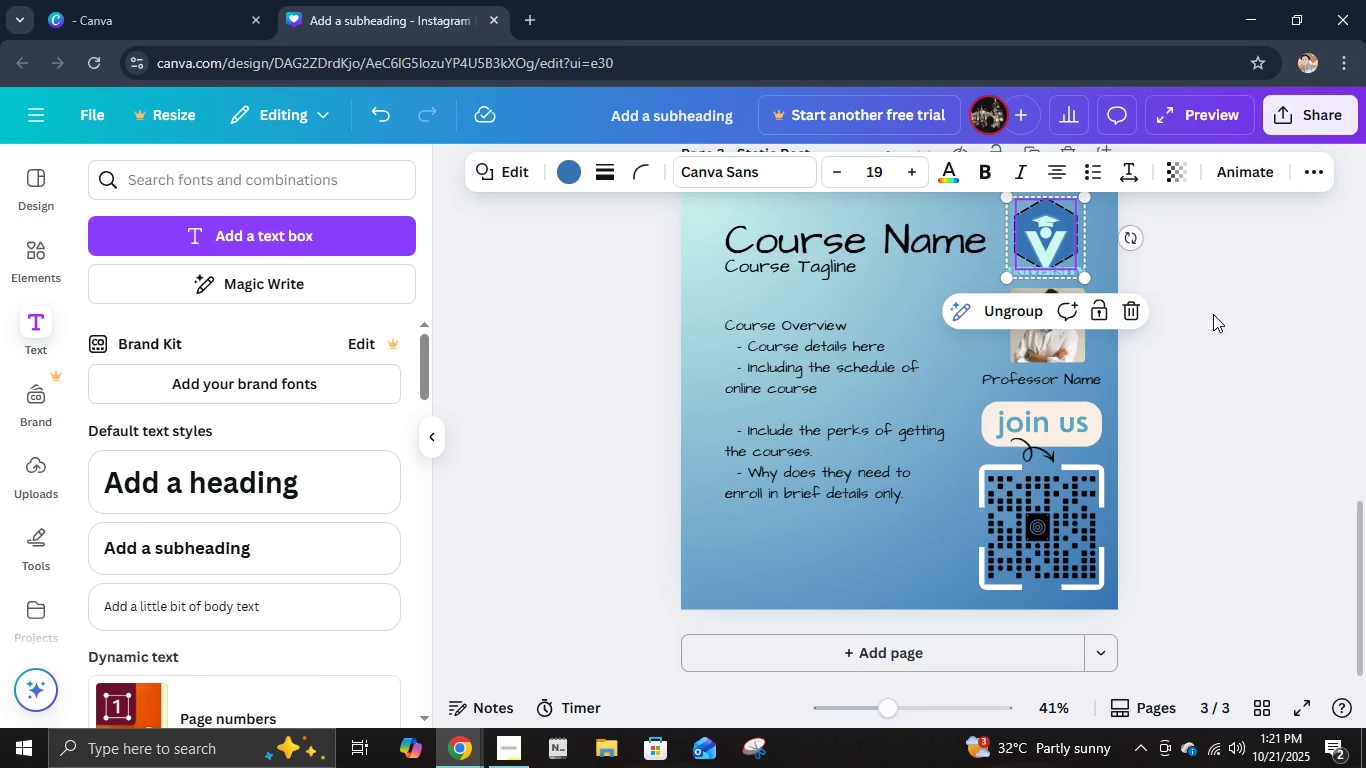 
left_click([1213, 314])
 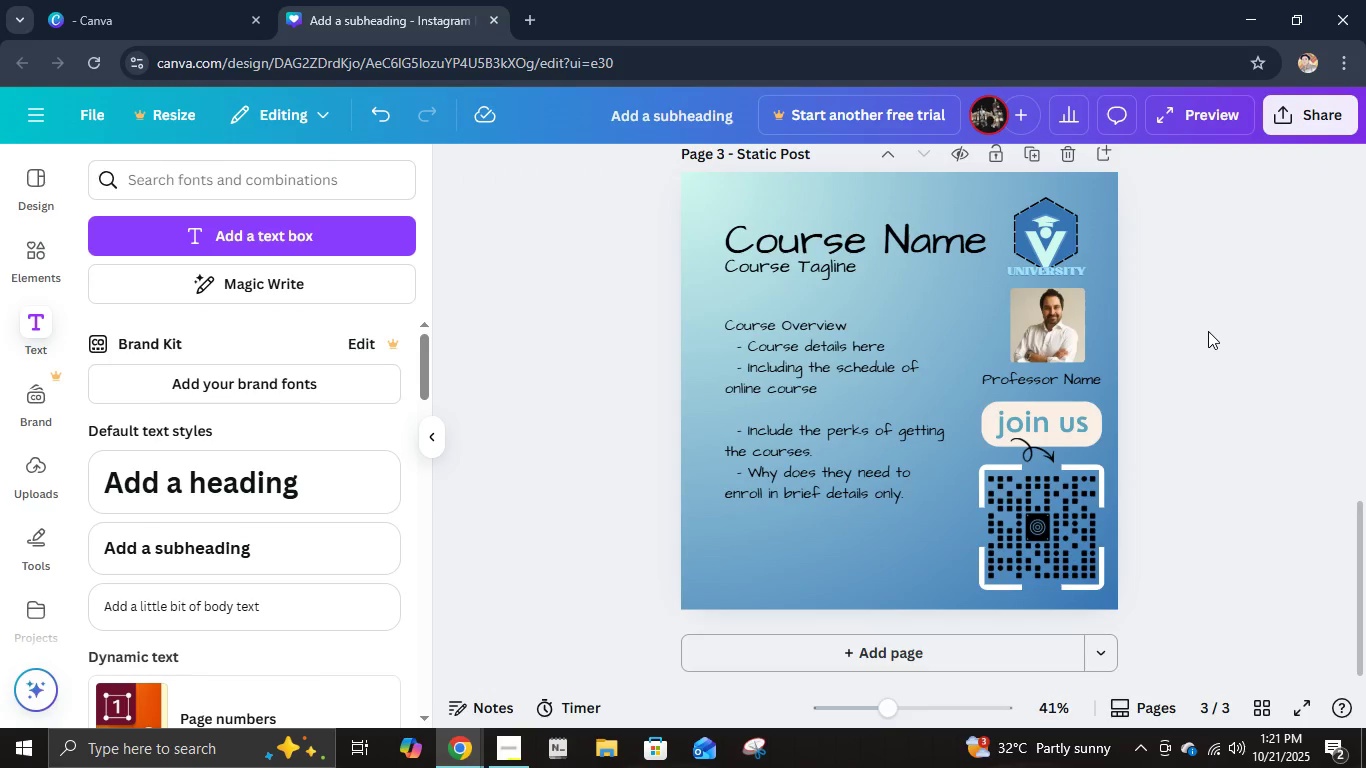 
scroll: coordinate [1208, 331], scroll_direction: up, amount: 2.0
 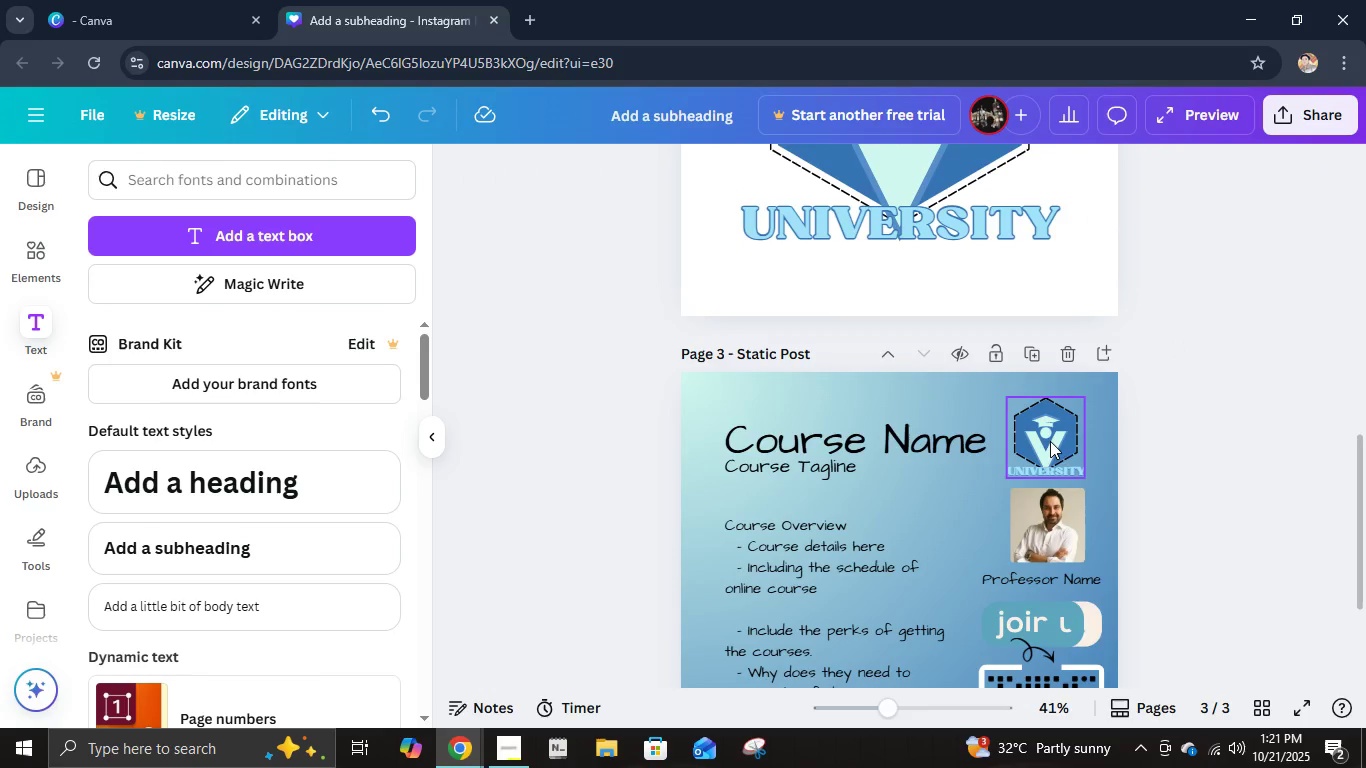 
scroll: coordinate [1068, 434], scroll_direction: down, amount: 1.0
 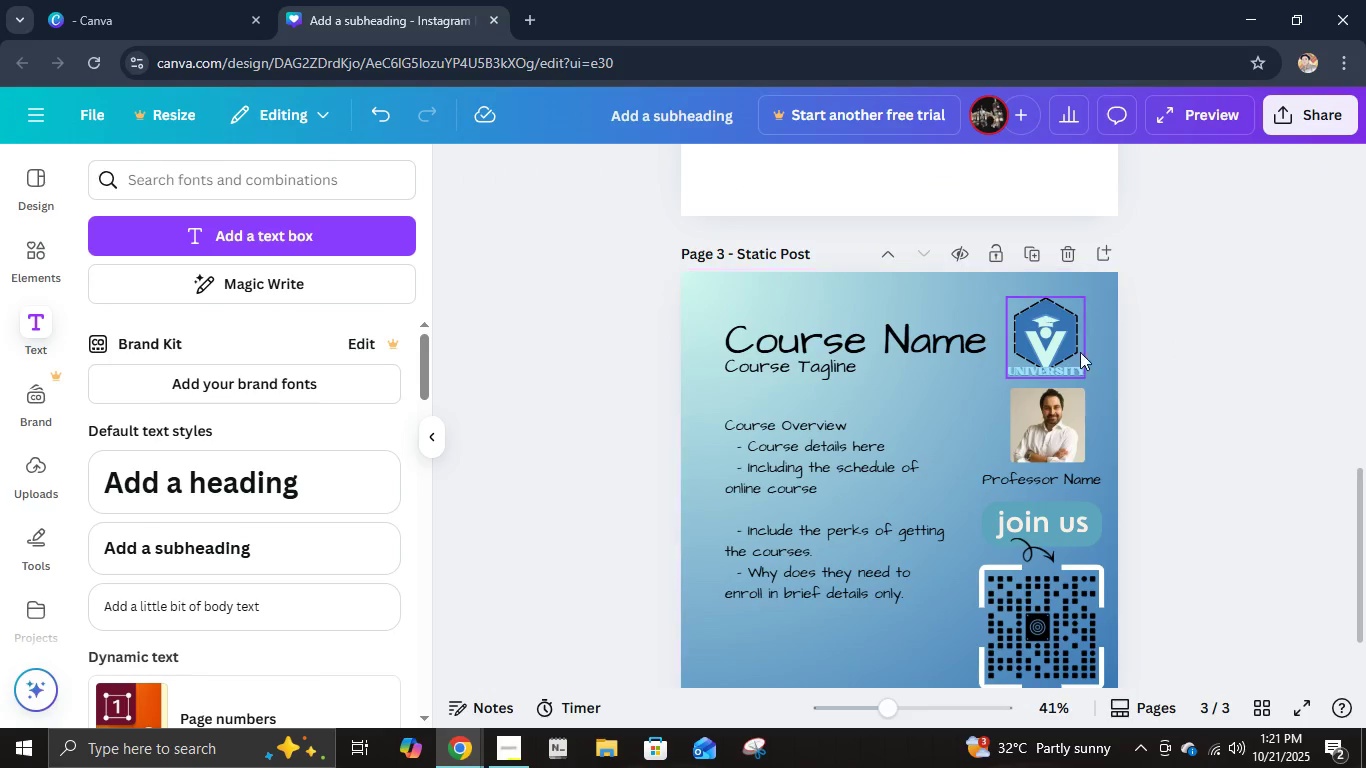 
left_click_drag(start_coordinate=[1078, 349], to_coordinate=[1073, 348])
 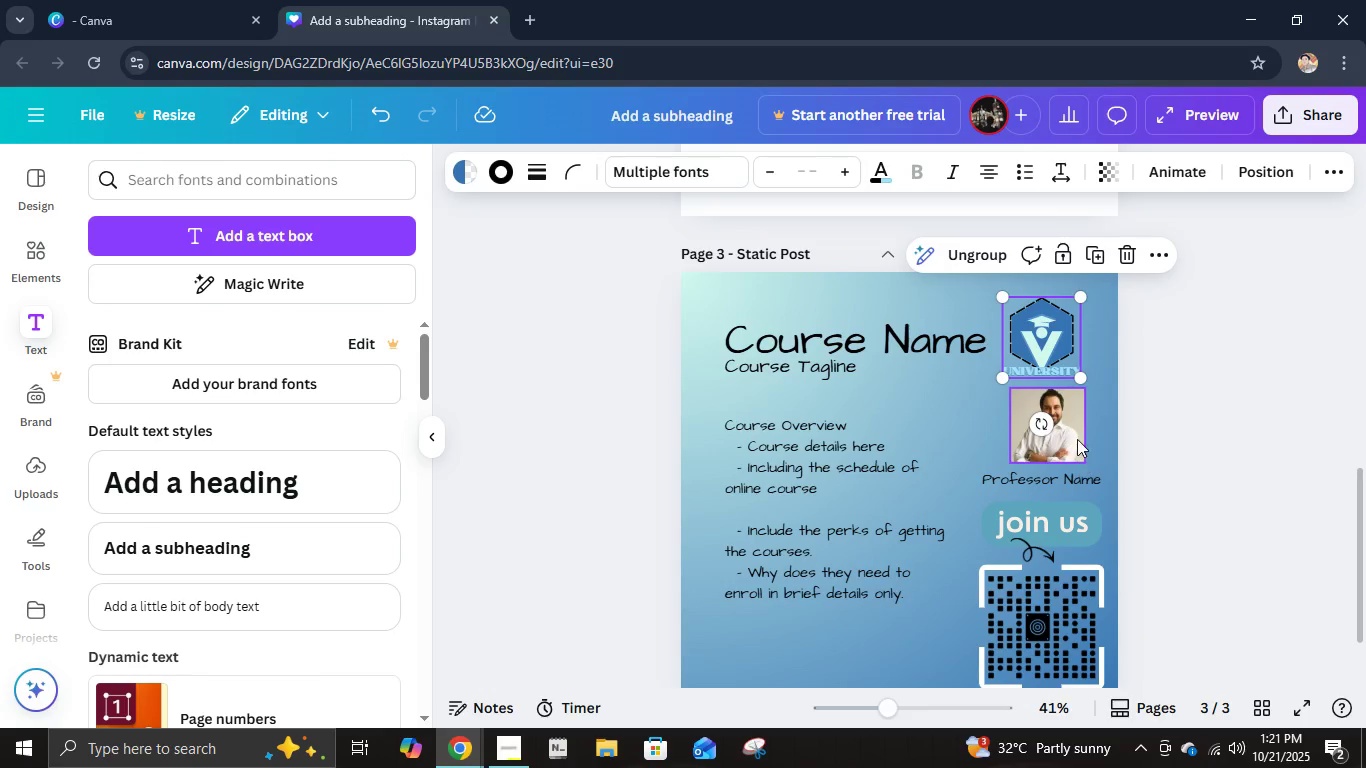 
left_click([1077, 439])
 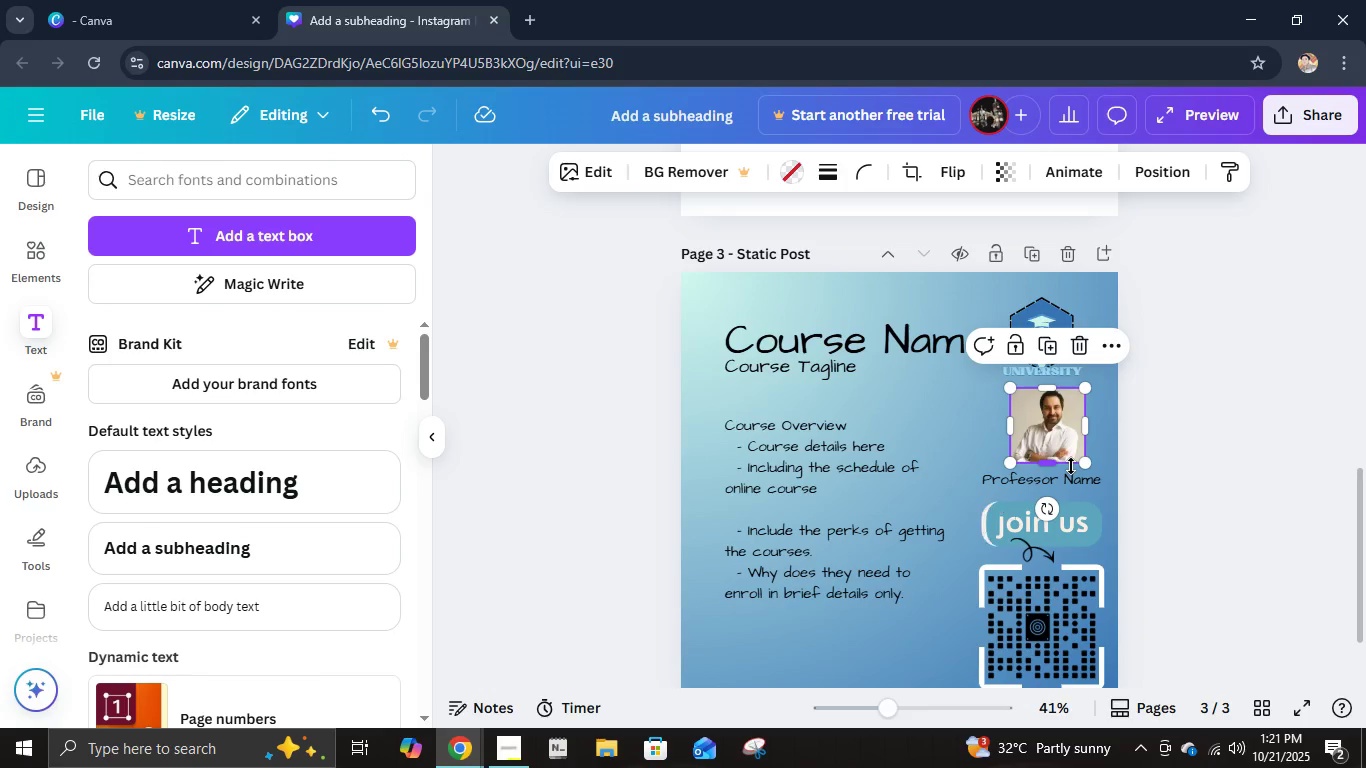 
hold_key(key=ArrowDown, duration=0.74)
 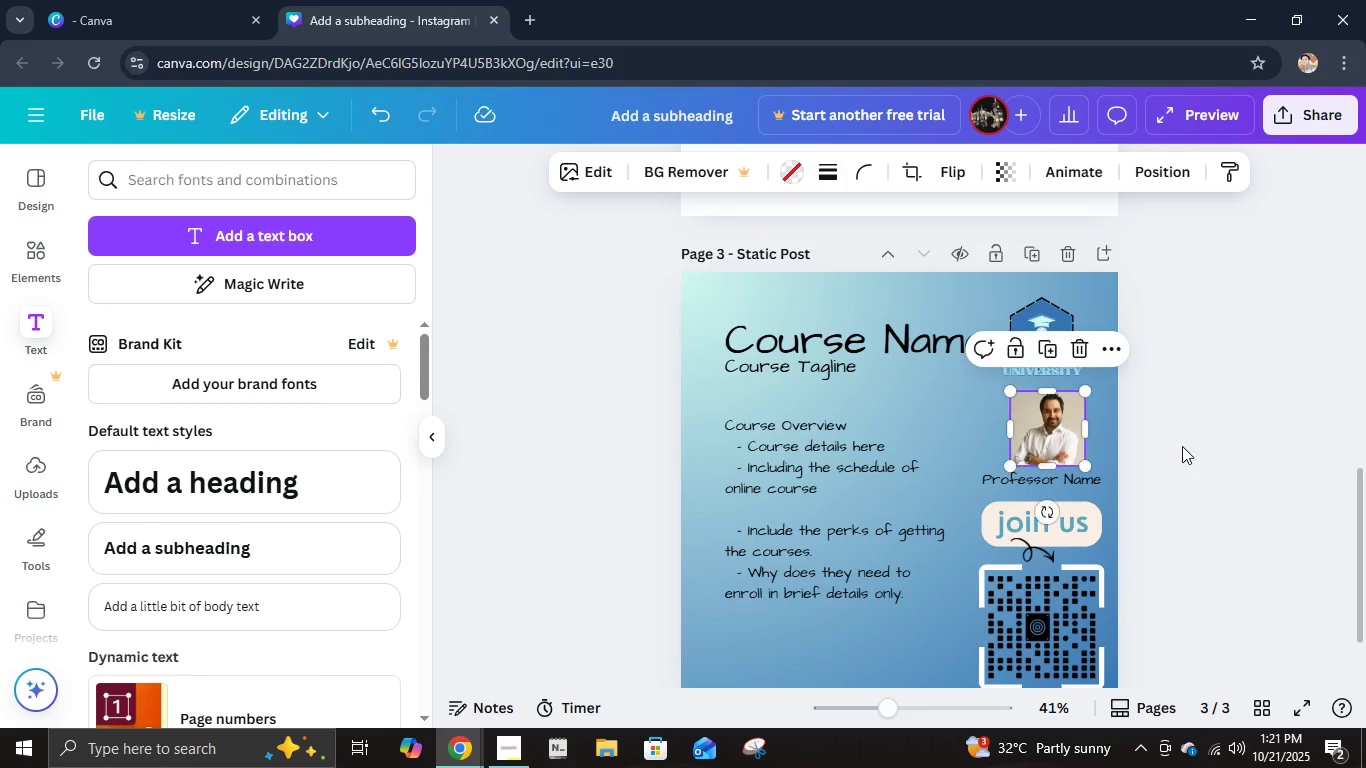 
left_click([1182, 446])
 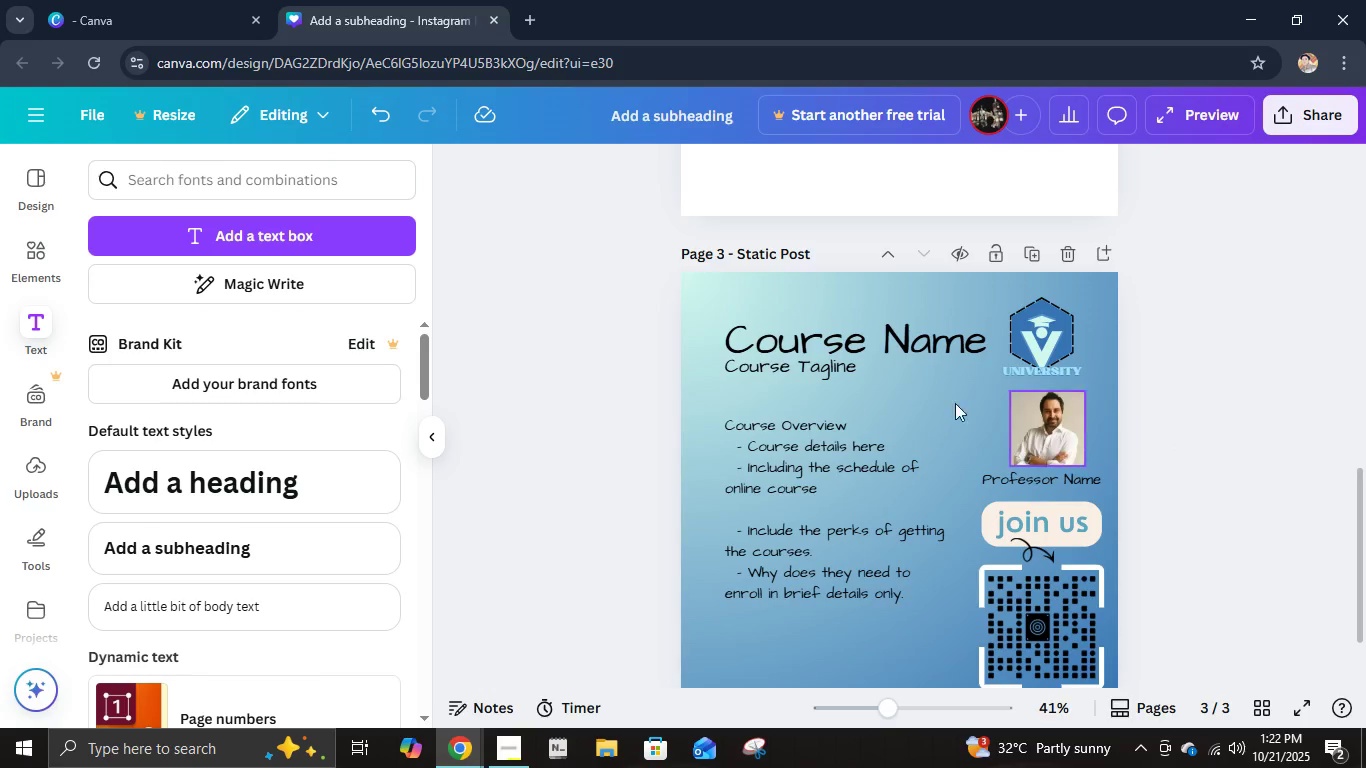 
scroll: coordinate [1224, 361], scroll_direction: down, amount: 2.0
 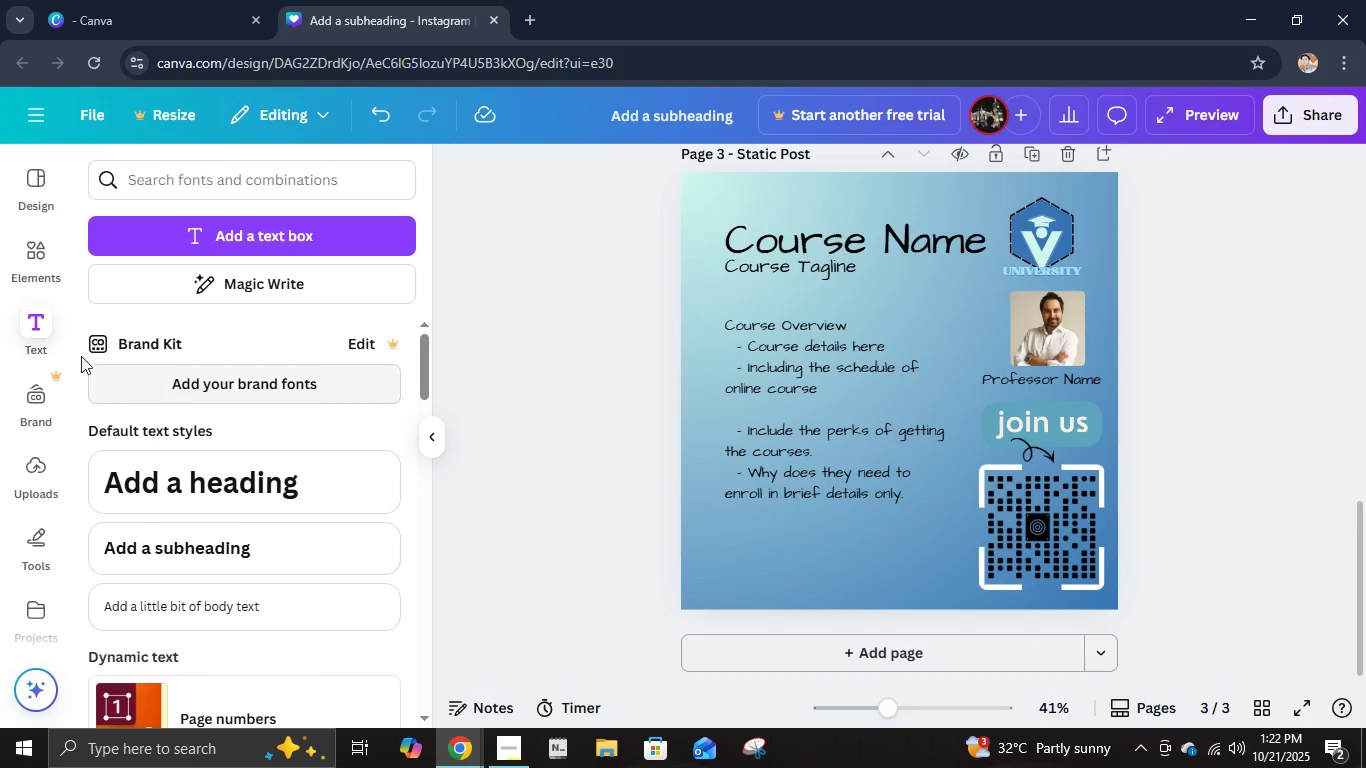 
left_click([43, 274])
 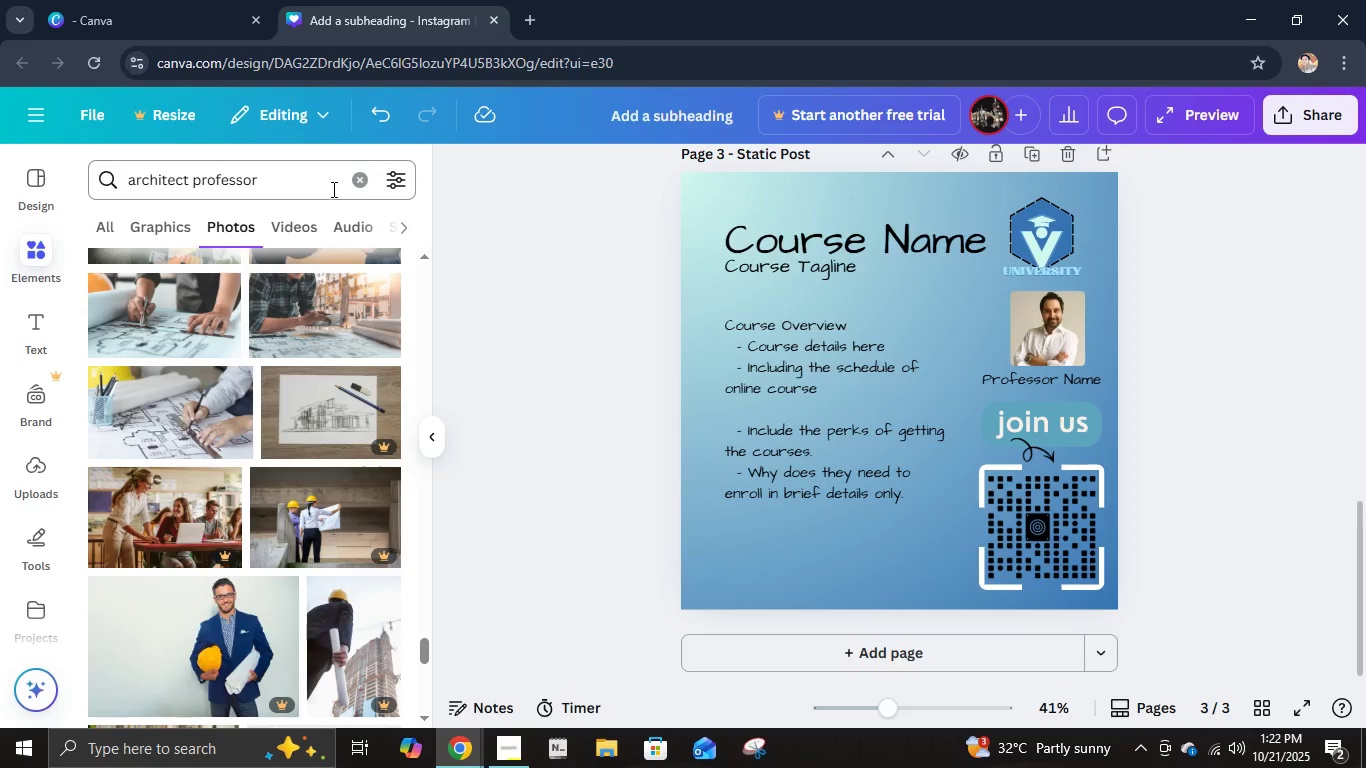 
left_click([371, 173])
 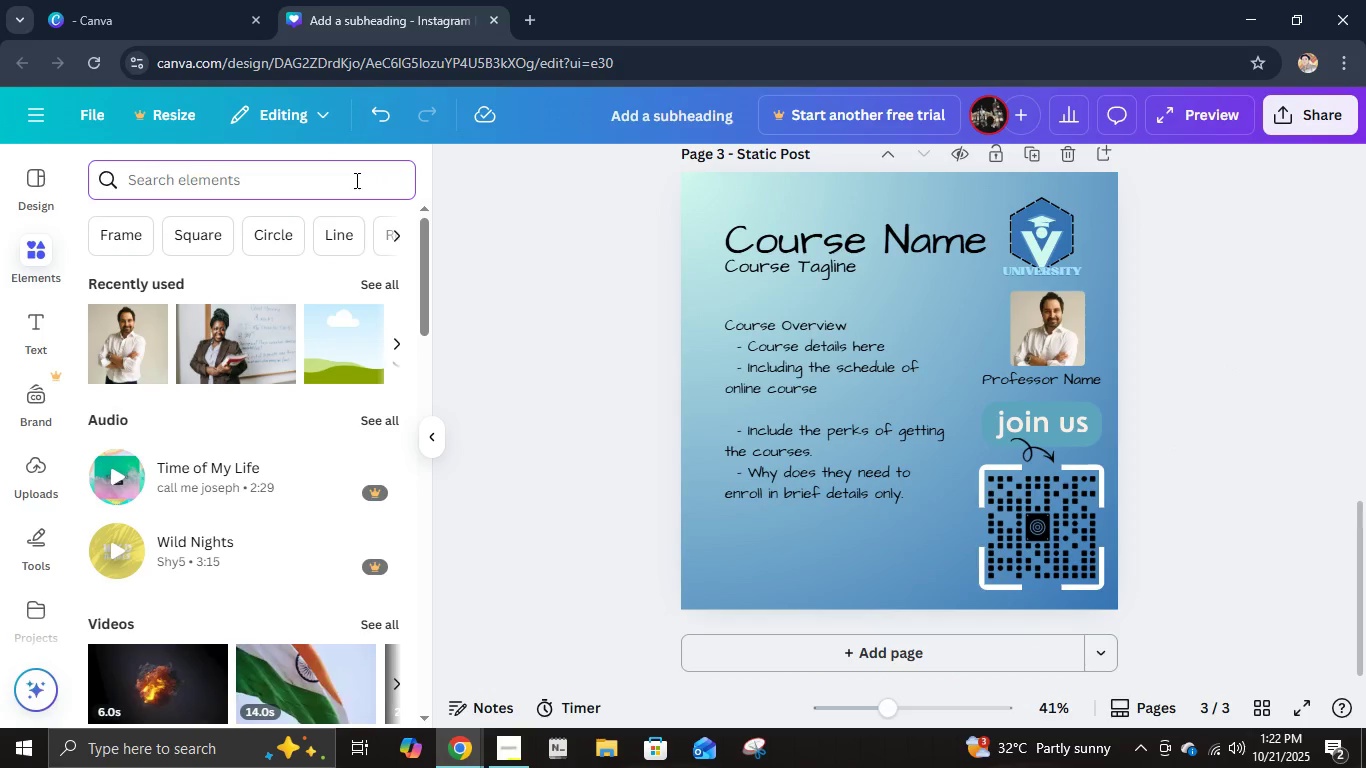 
type(arts and technology)
 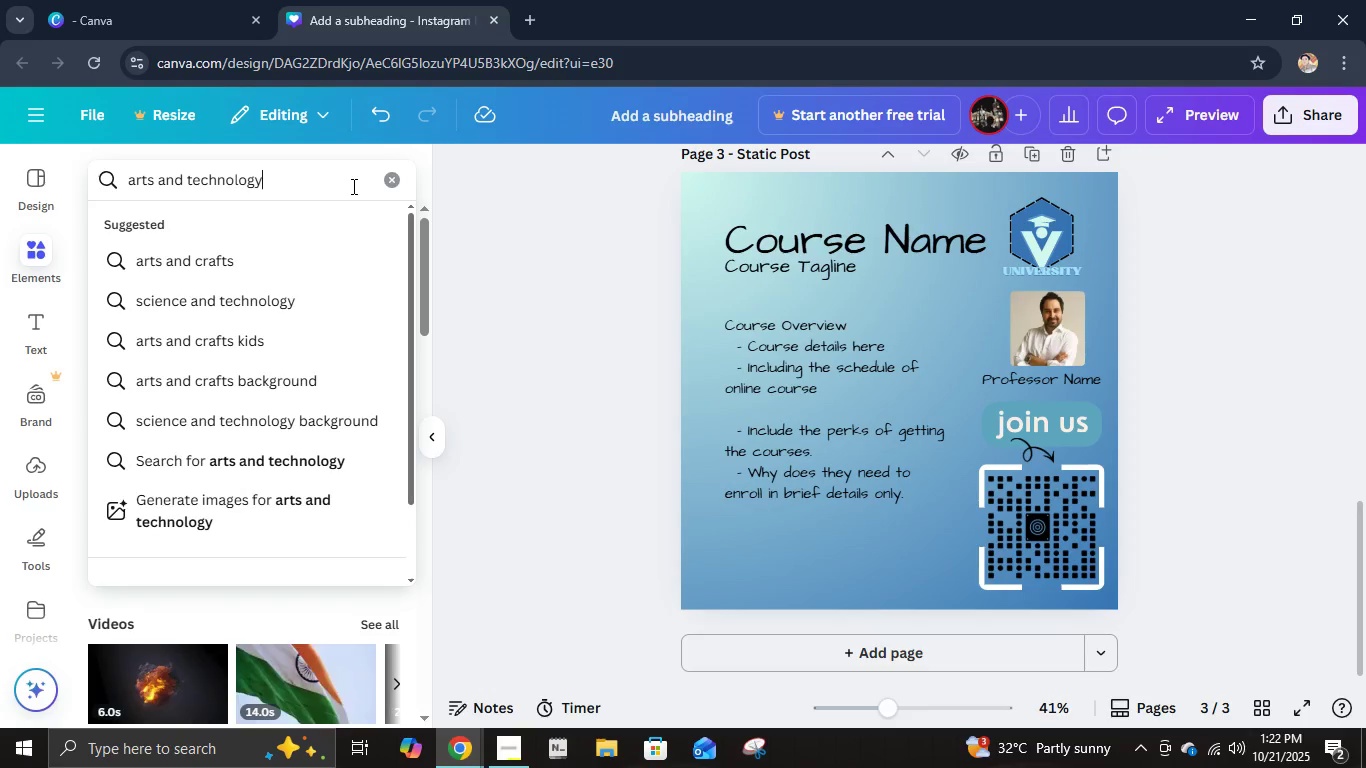 
key(Enter)
 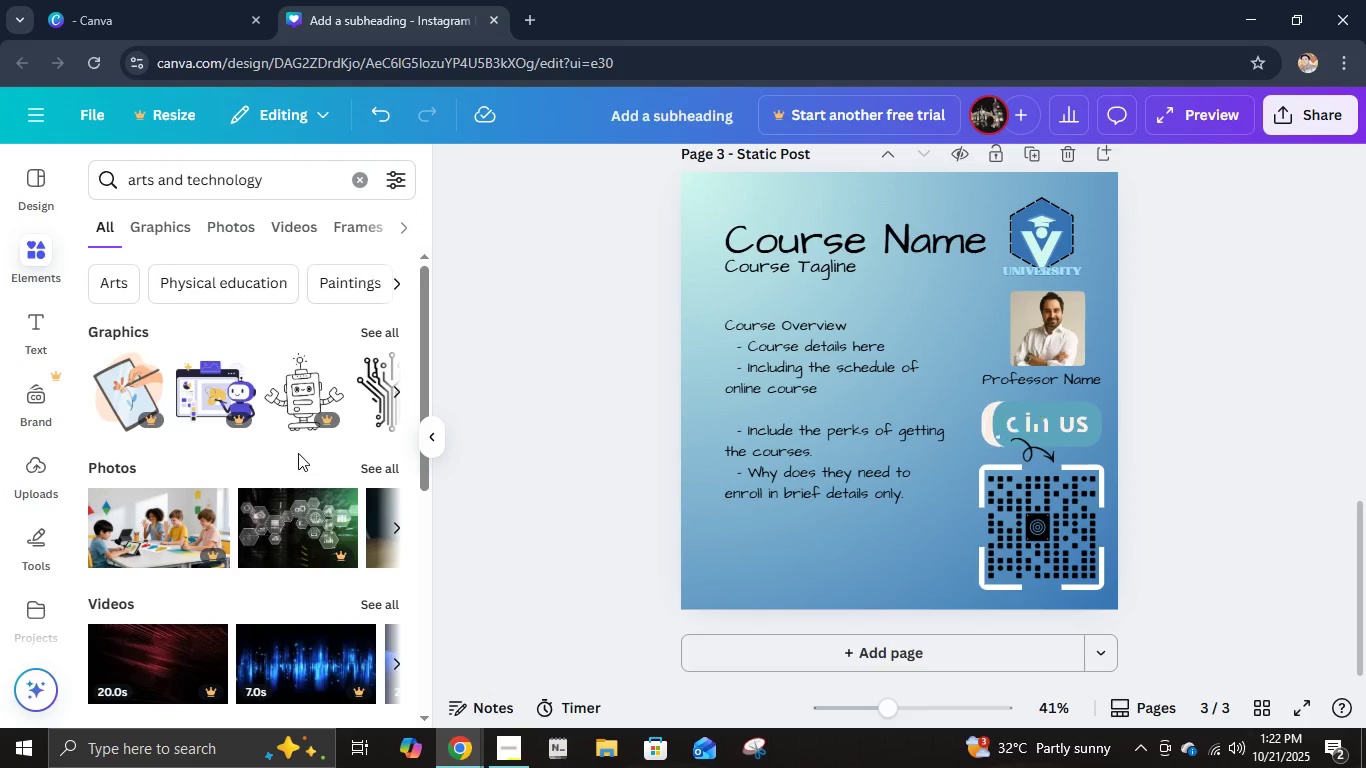 
scroll: coordinate [288, 568], scroll_direction: down, amount: 6.0
 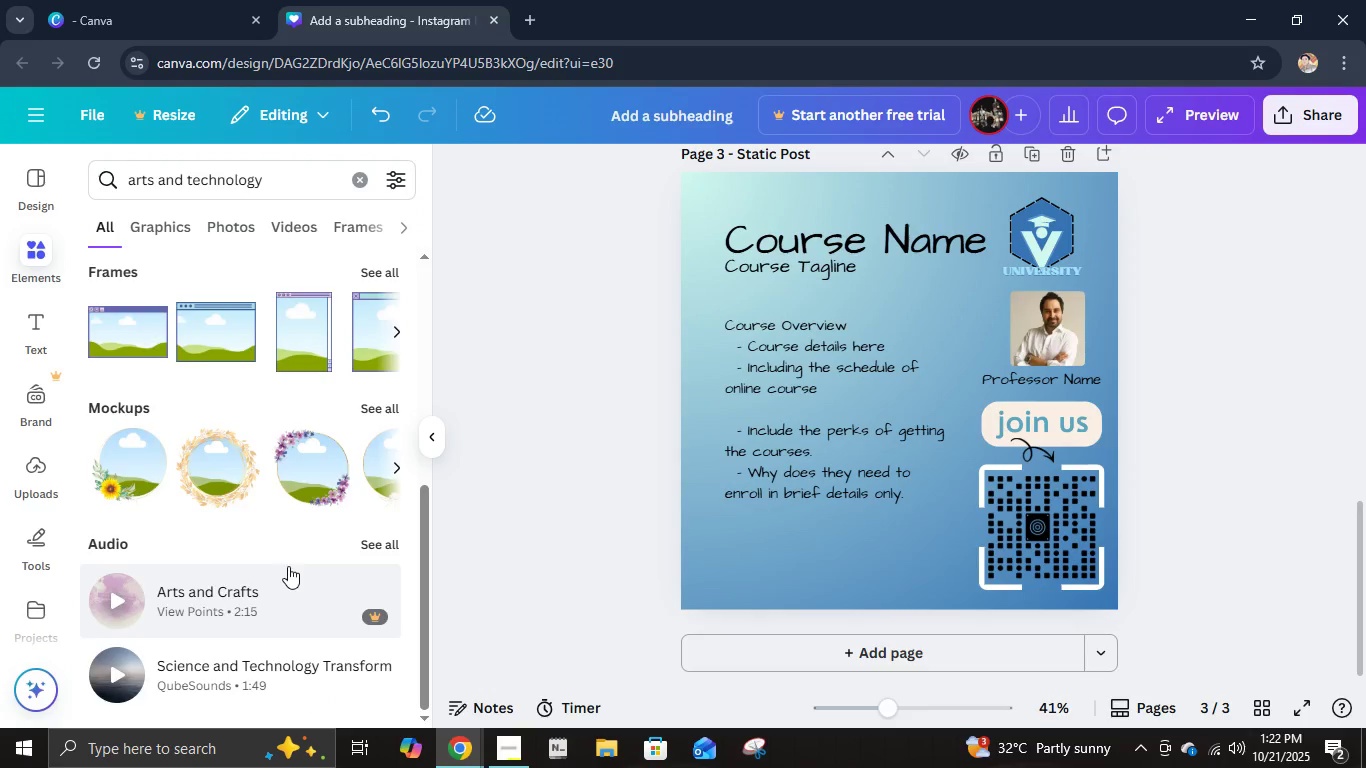 
scroll: coordinate [288, 566], scroll_direction: up, amount: 5.0
 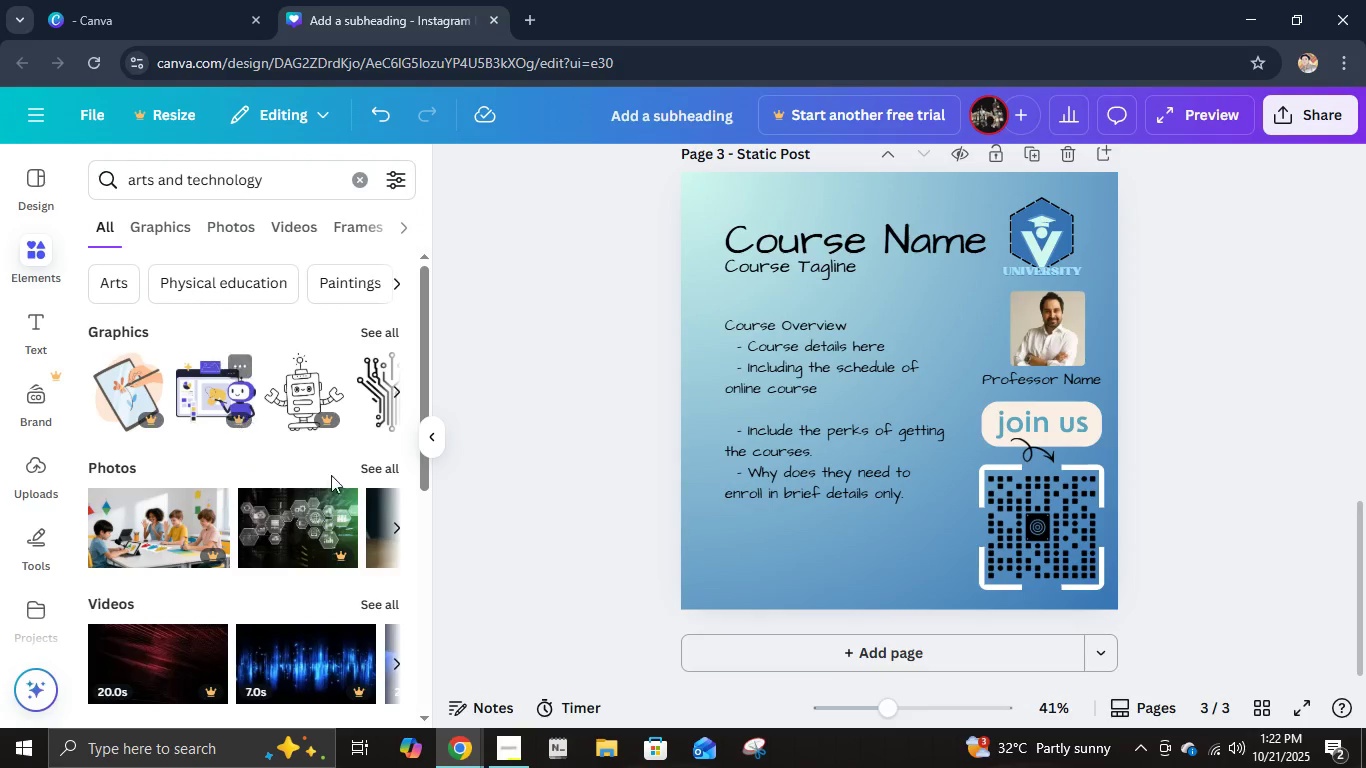 
left_click([367, 459])
 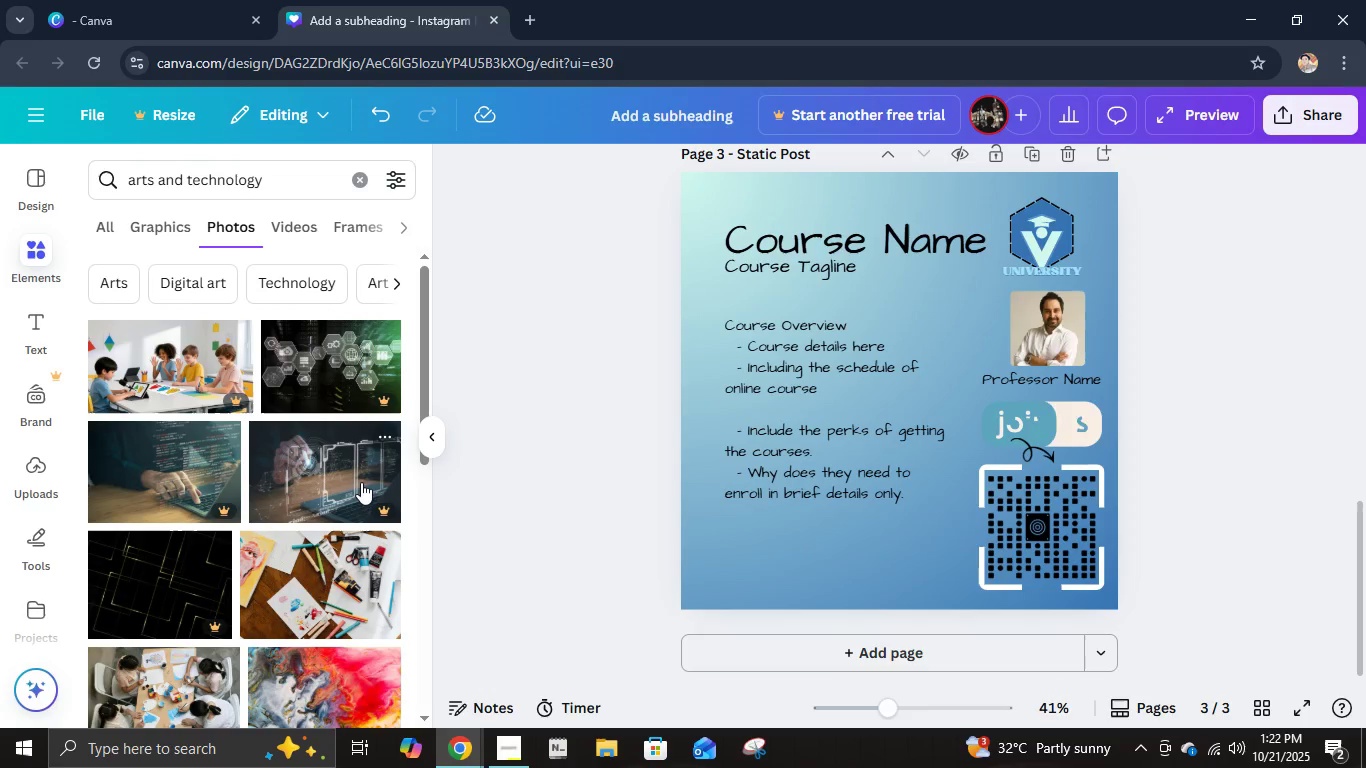 
scroll: coordinate [324, 444], scroll_direction: down, amount: 8.0
 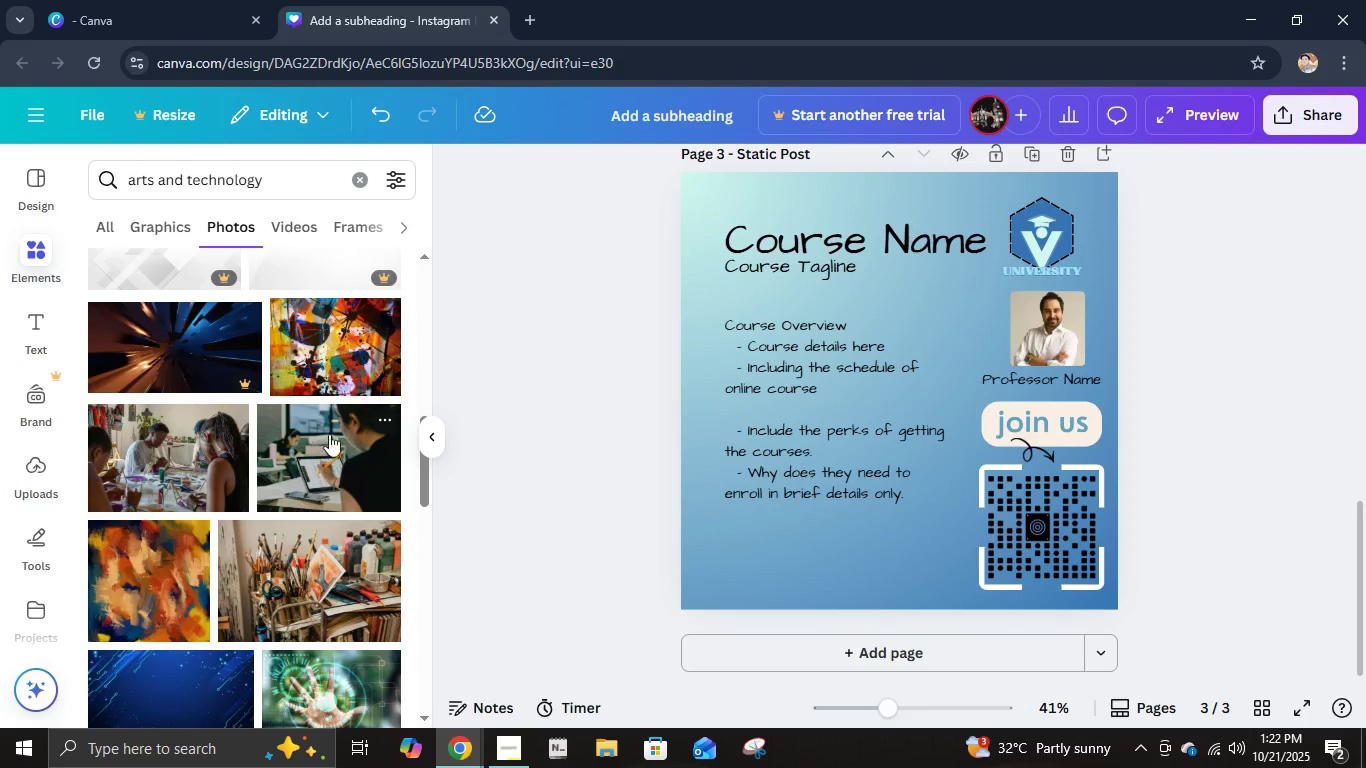 
left_click([337, 378])
 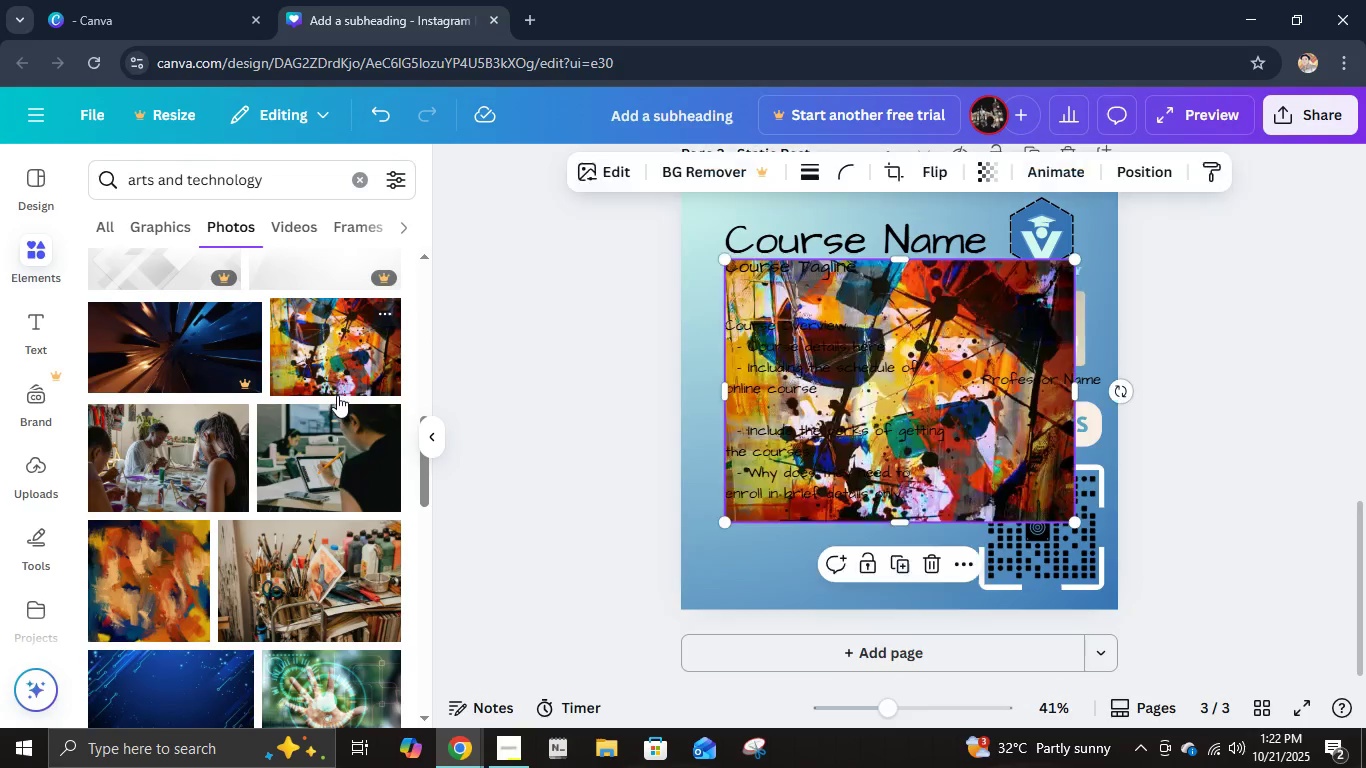 
mouse_move([337, 422])
 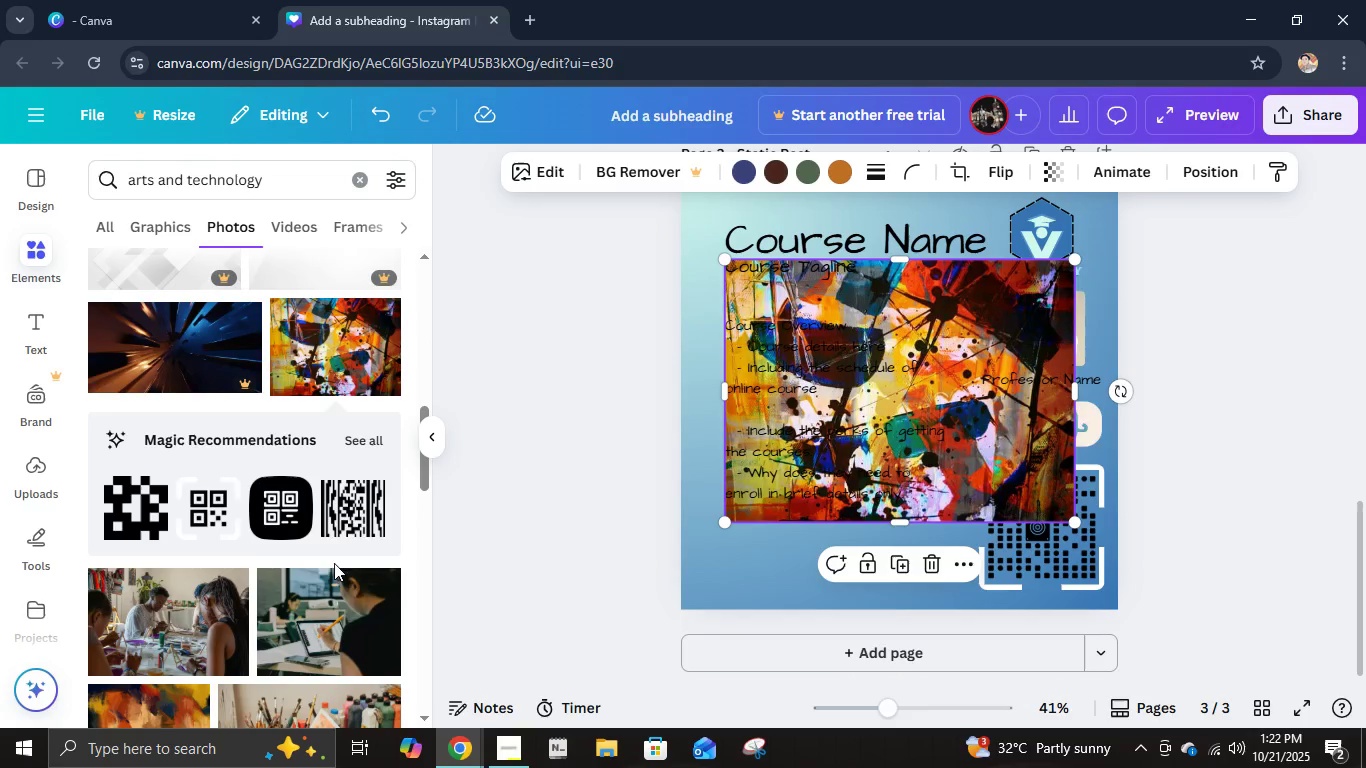 
scroll: coordinate [360, 587], scroll_direction: down, amount: 3.0
 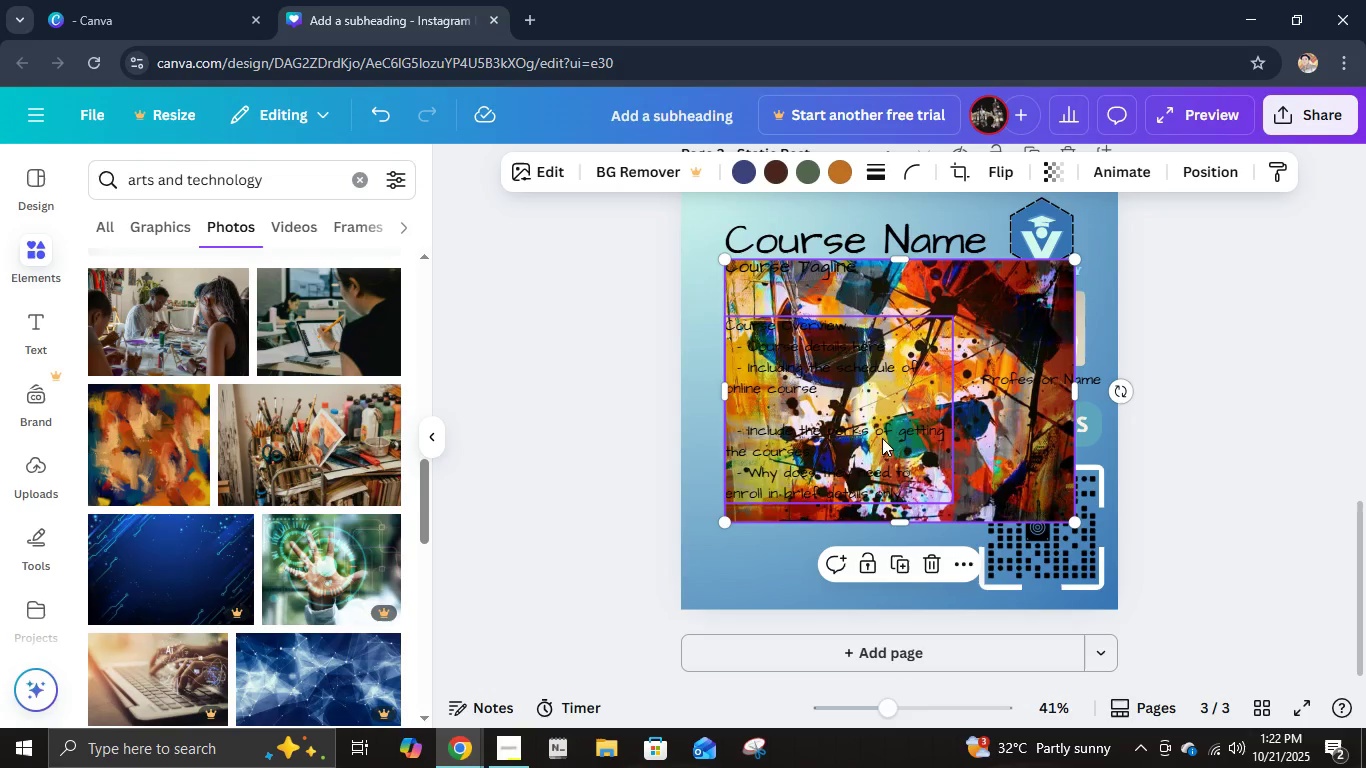 
left_click_drag(start_coordinate=[1033, 479], to_coordinate=[984, 419])
 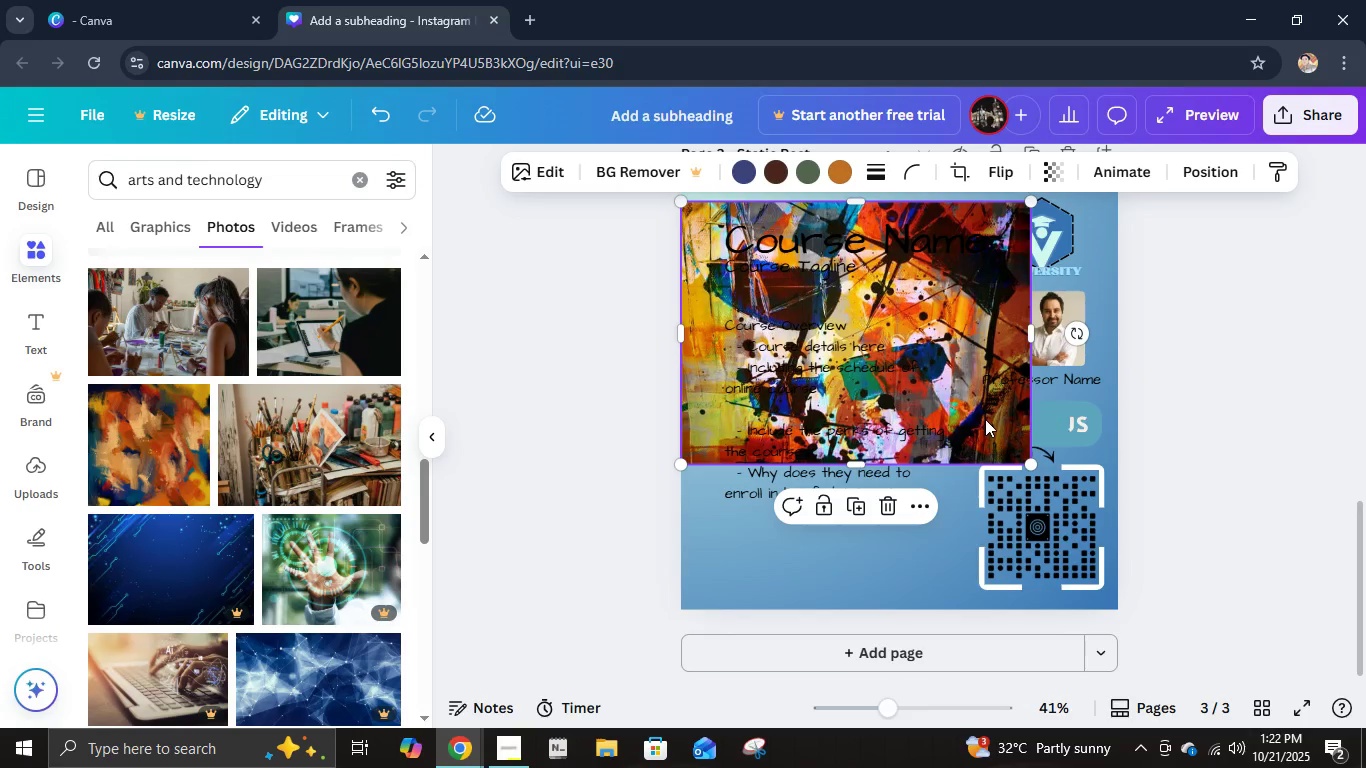 
scroll: coordinate [985, 420], scroll_direction: up, amount: 1.0
 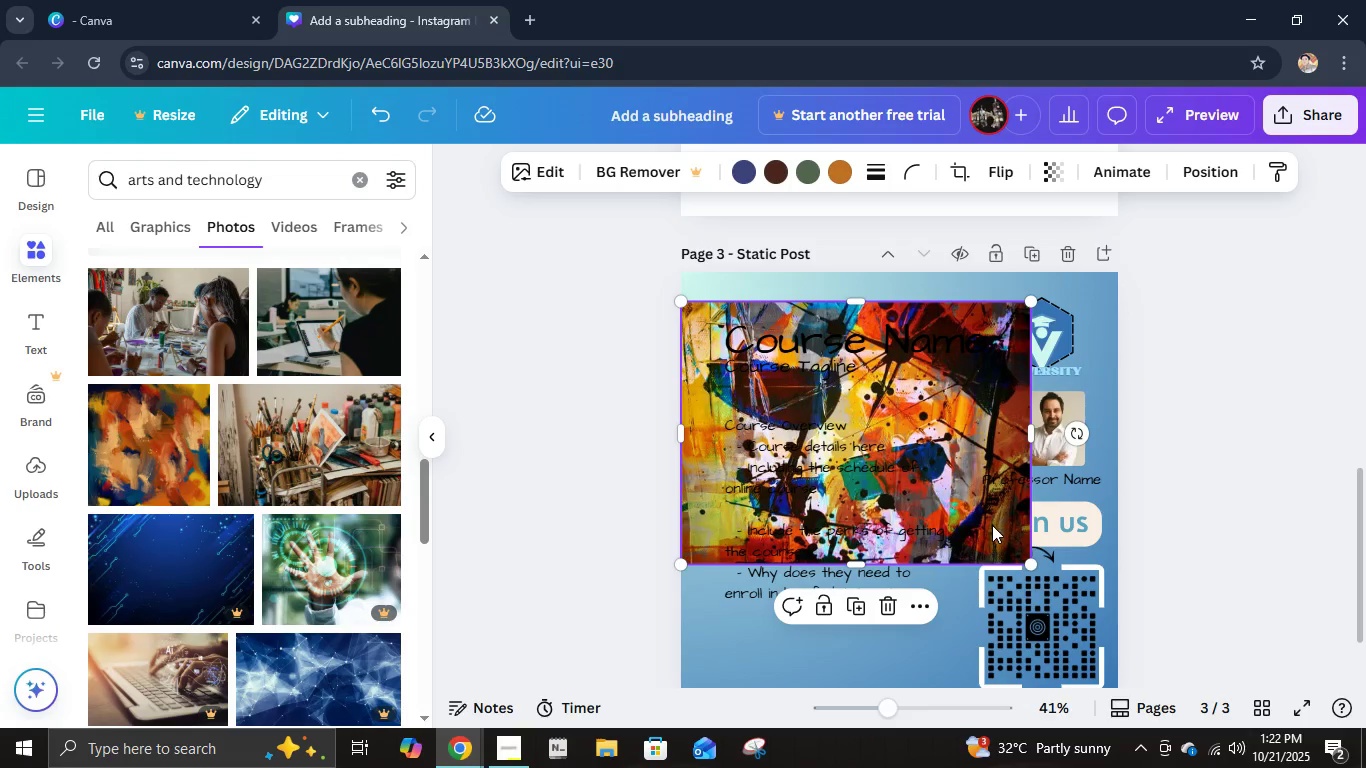 
left_click_drag(start_coordinate=[992, 539], to_coordinate=[990, 510])
 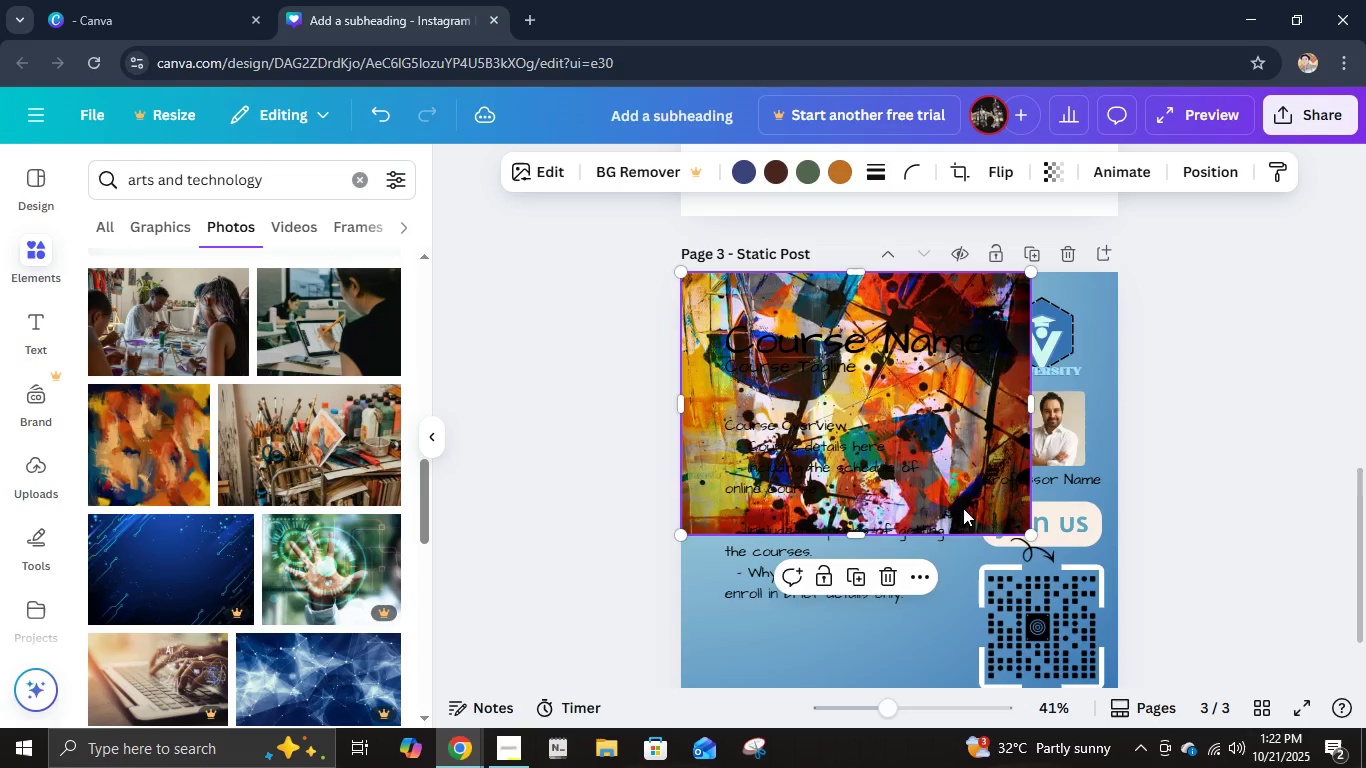 
scroll: coordinate [963, 510], scroll_direction: down, amount: 1.0
 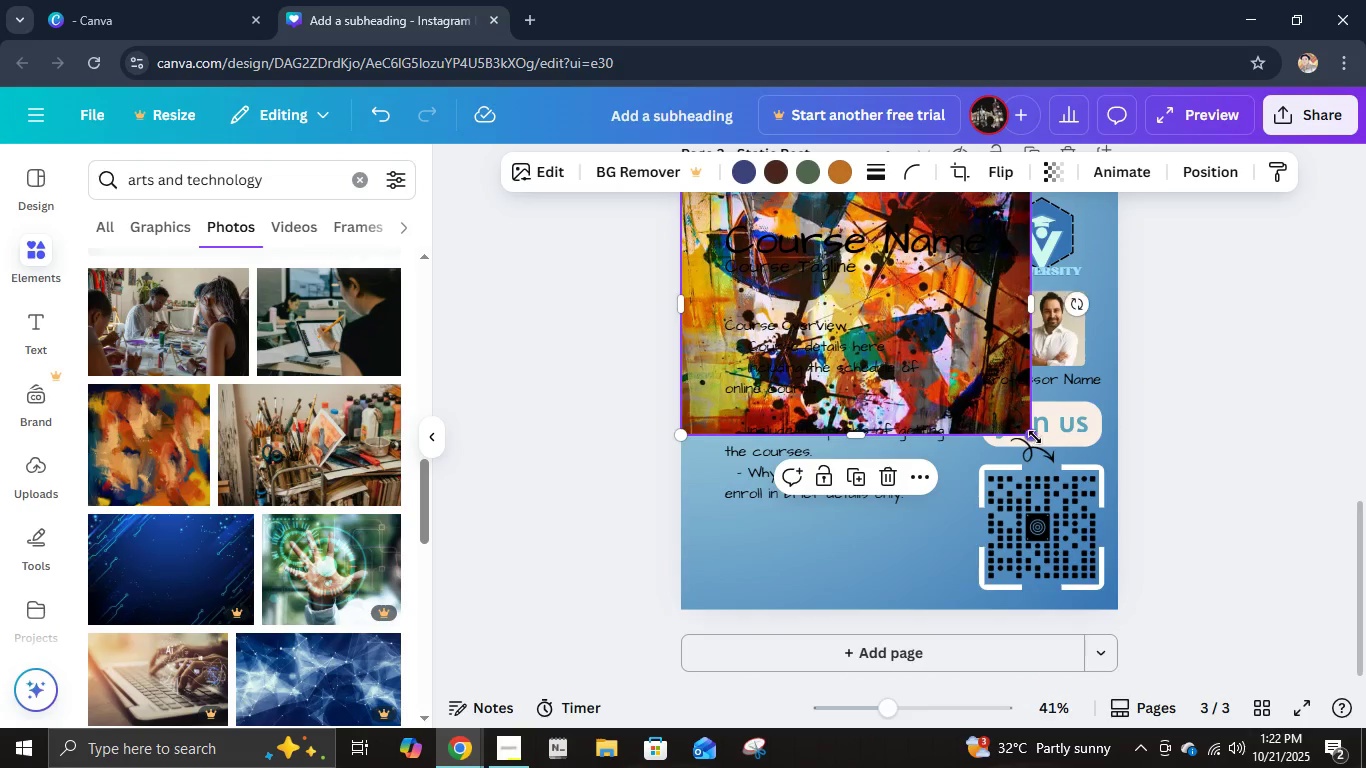 
left_click_drag(start_coordinate=[1035, 437], to_coordinate=[1229, 655])
 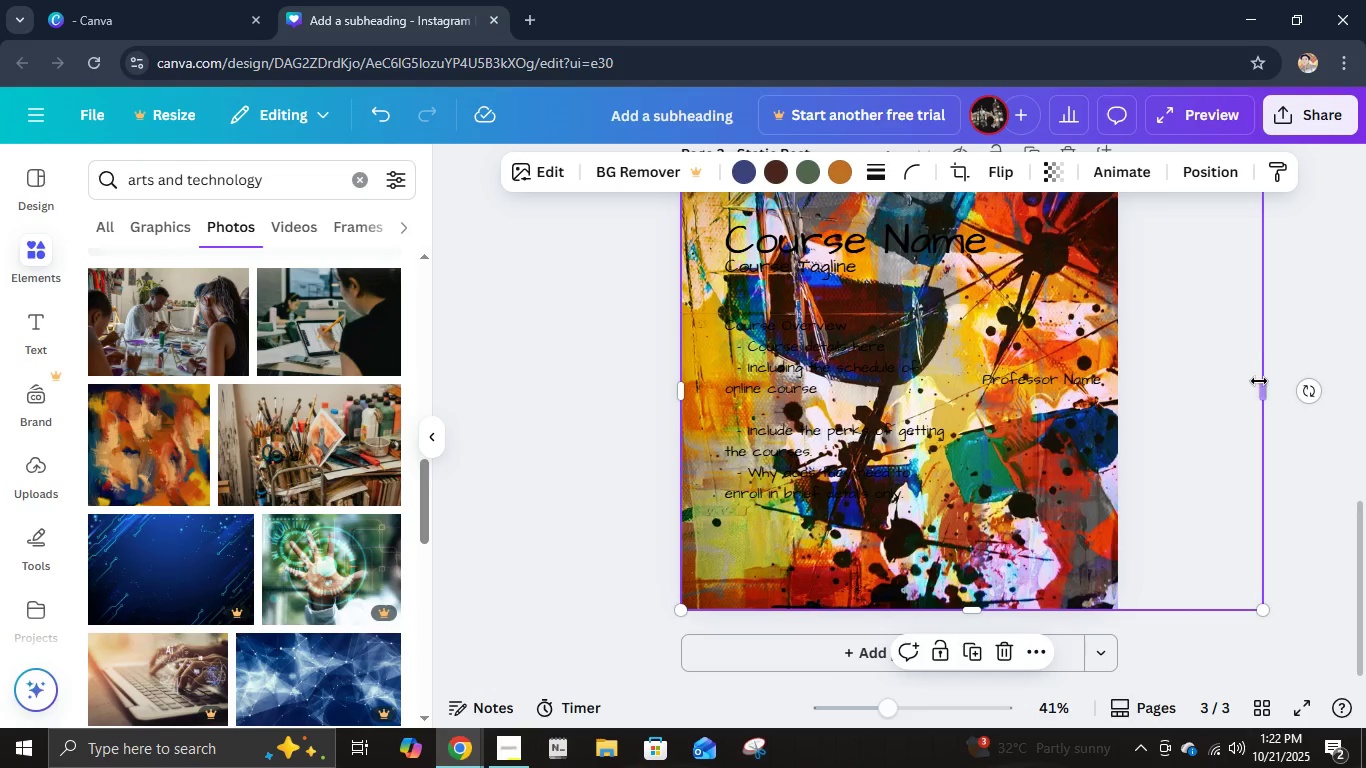 
left_click_drag(start_coordinate=[1261, 387], to_coordinate=[1118, 381])
 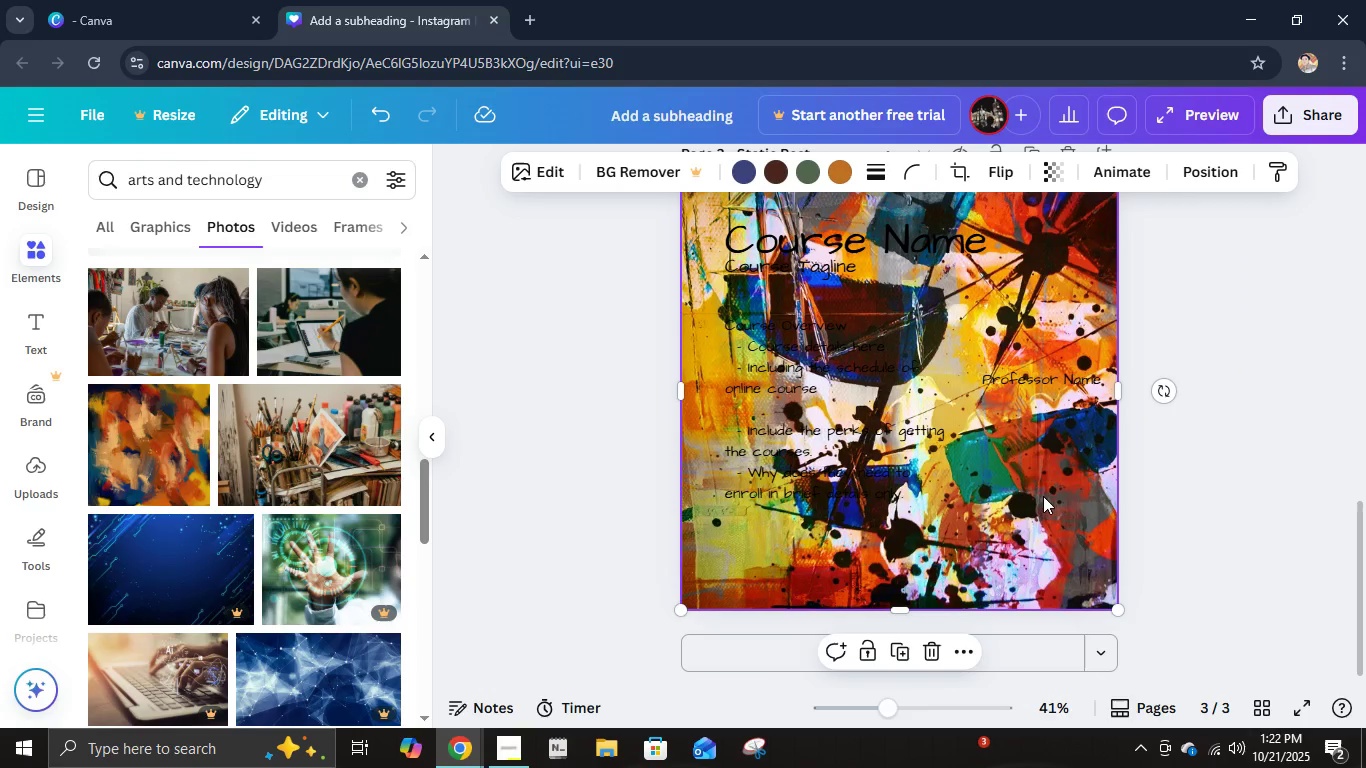 
double_click([1043, 496])
 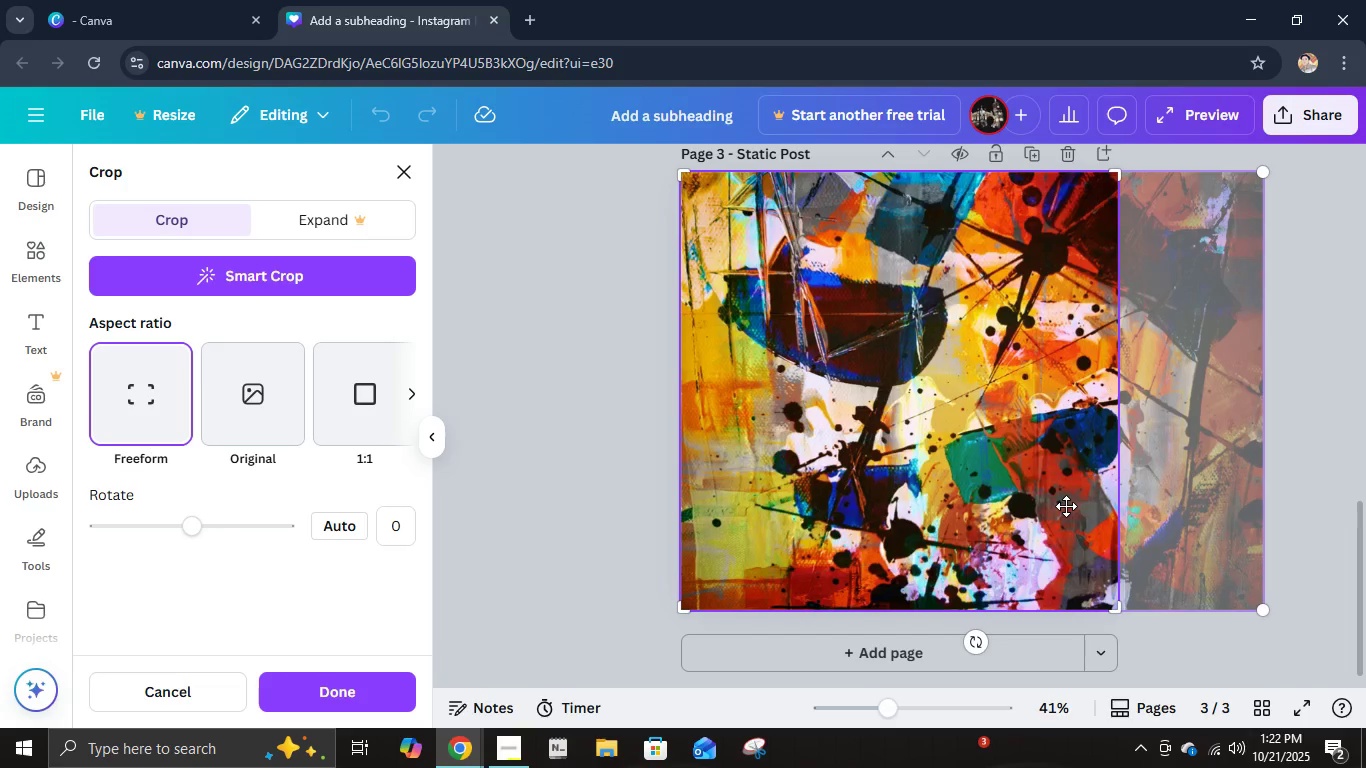 
left_click_drag(start_coordinate=[1066, 506], to_coordinate=[1002, 507])
 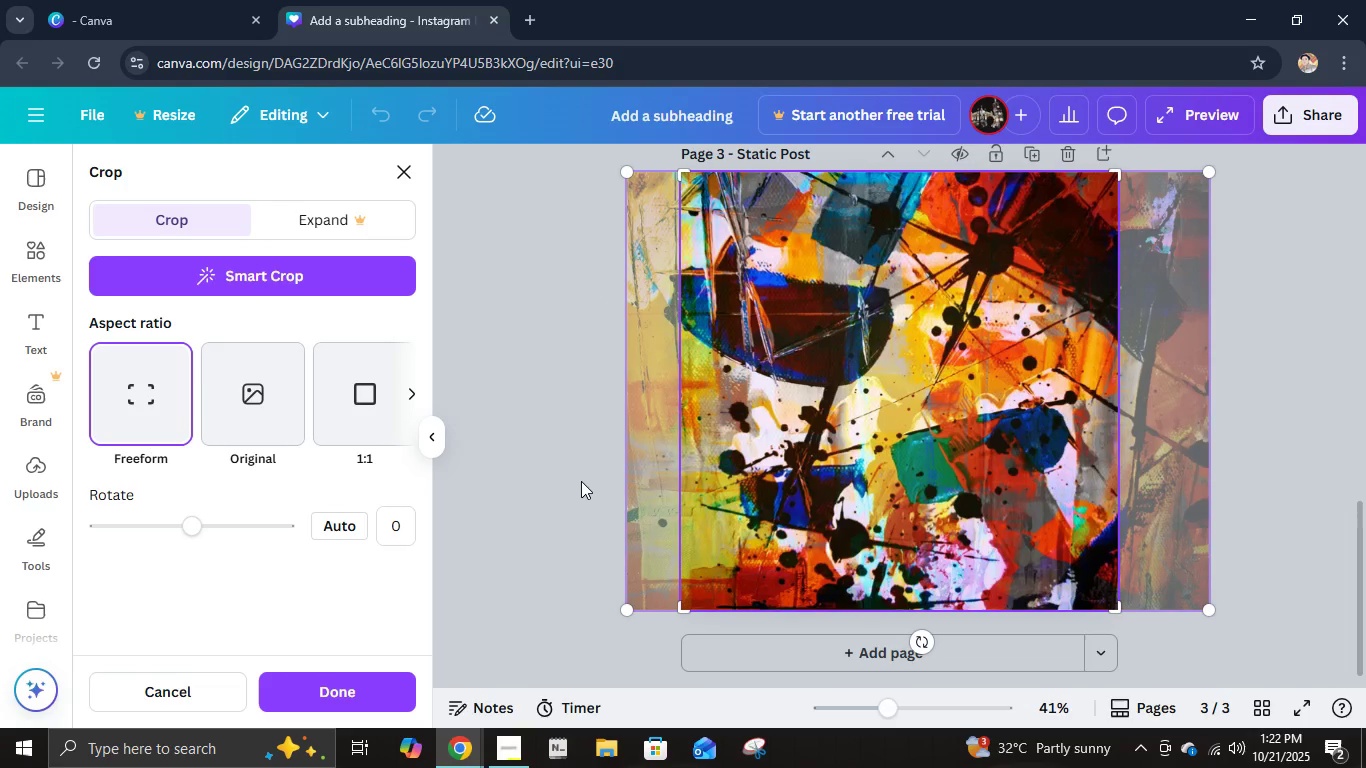 
left_click([581, 481])
 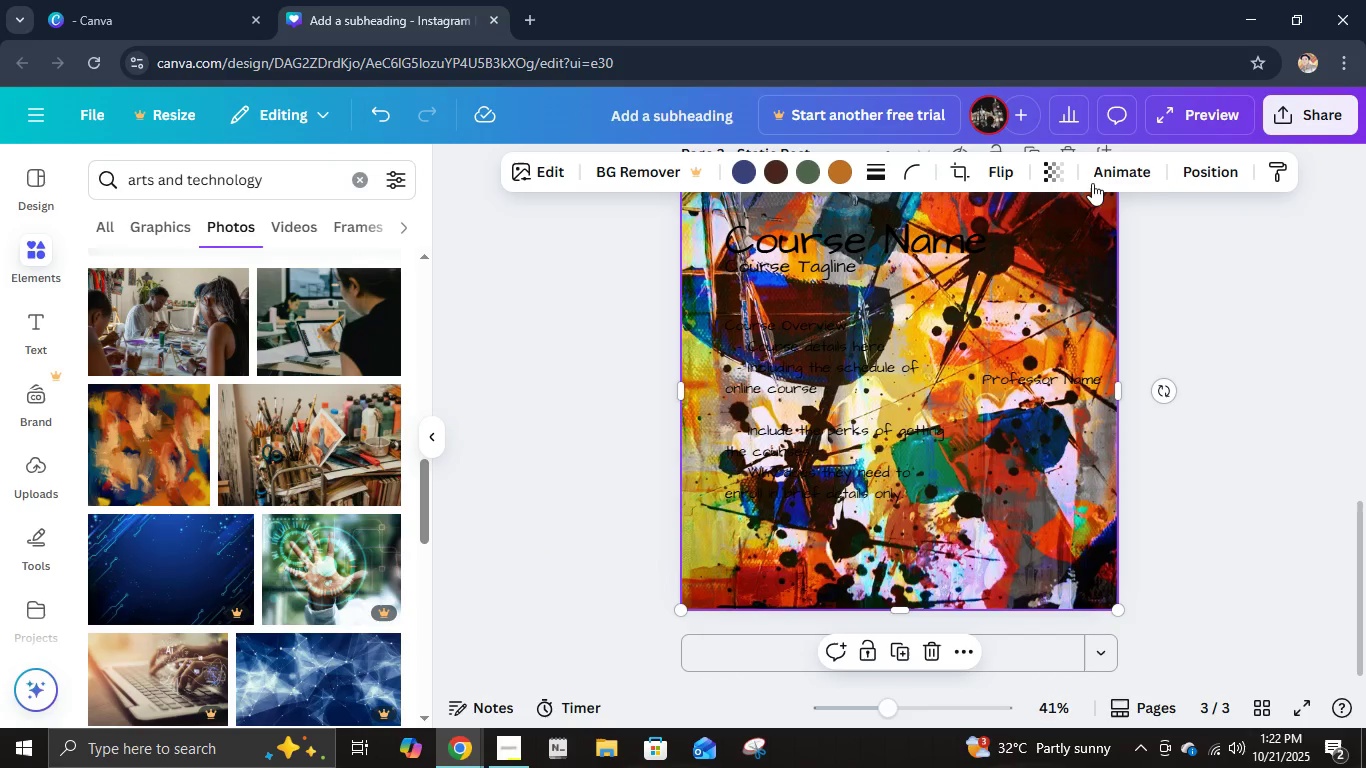 
left_click([1222, 165])
 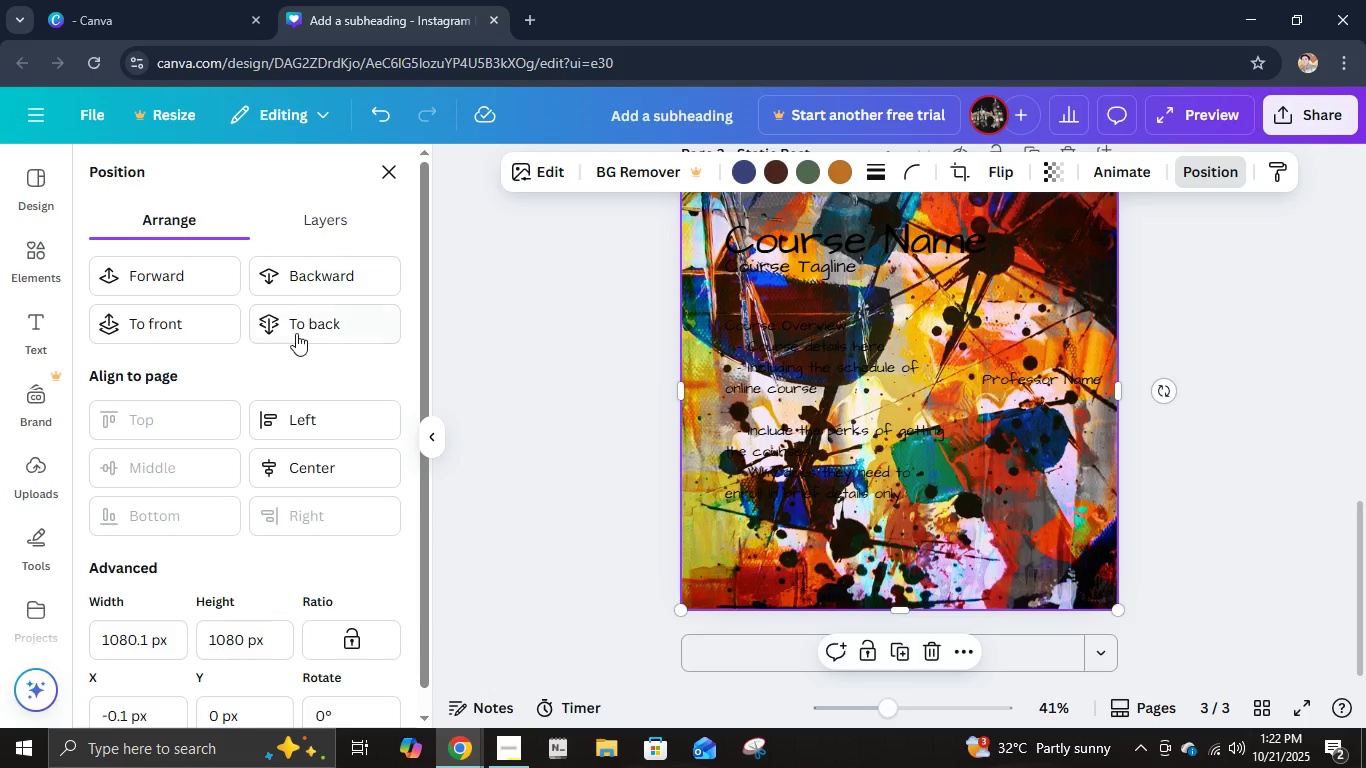 
left_click([296, 333])
 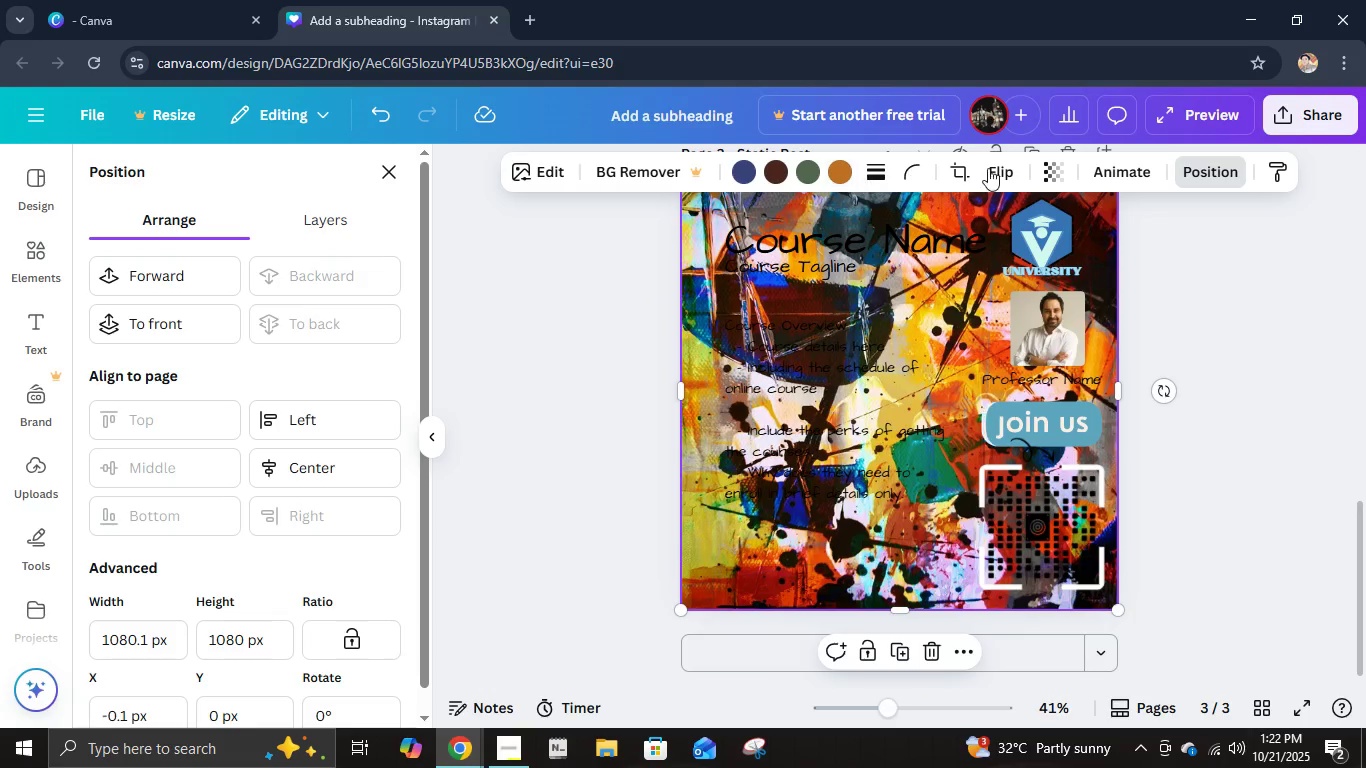 
left_click([1062, 167])
 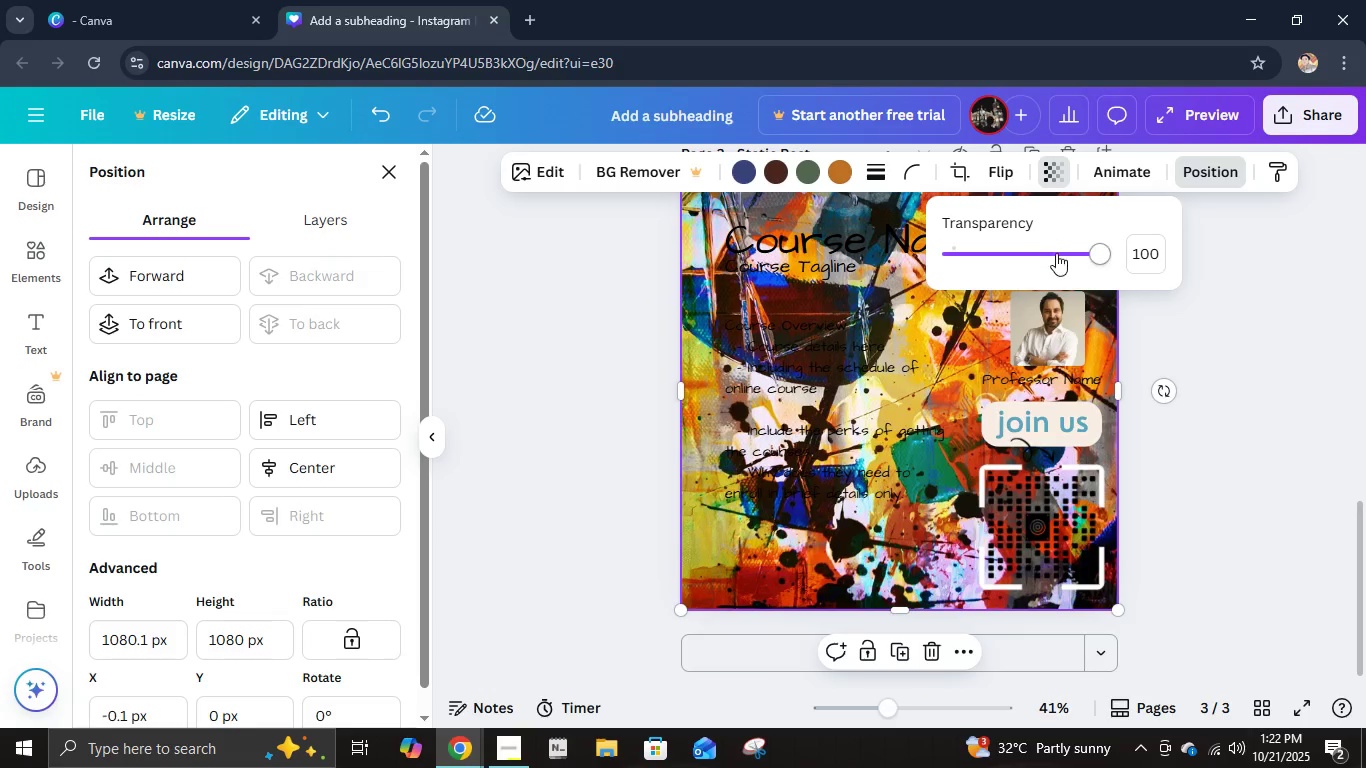 
left_click([1057, 253])
 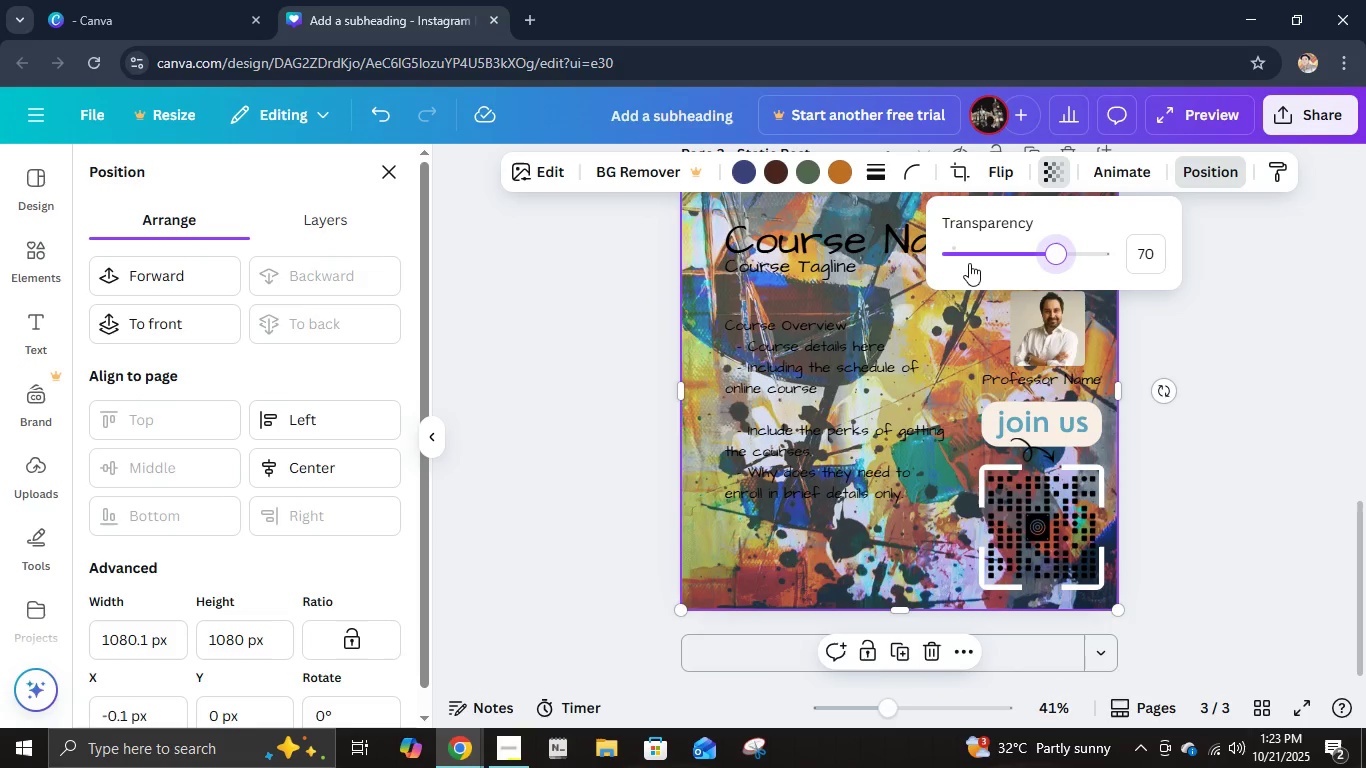 
left_click([967, 261])
 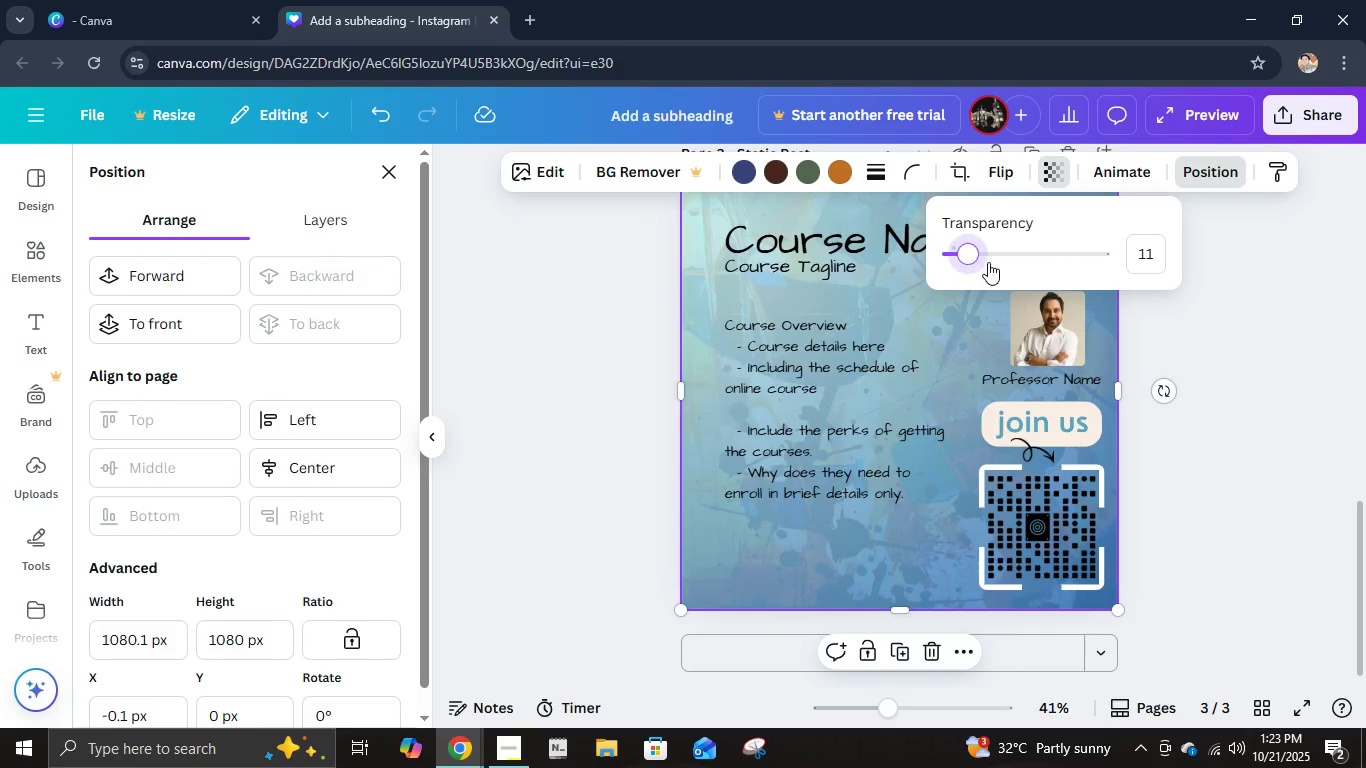 
left_click([991, 262])
 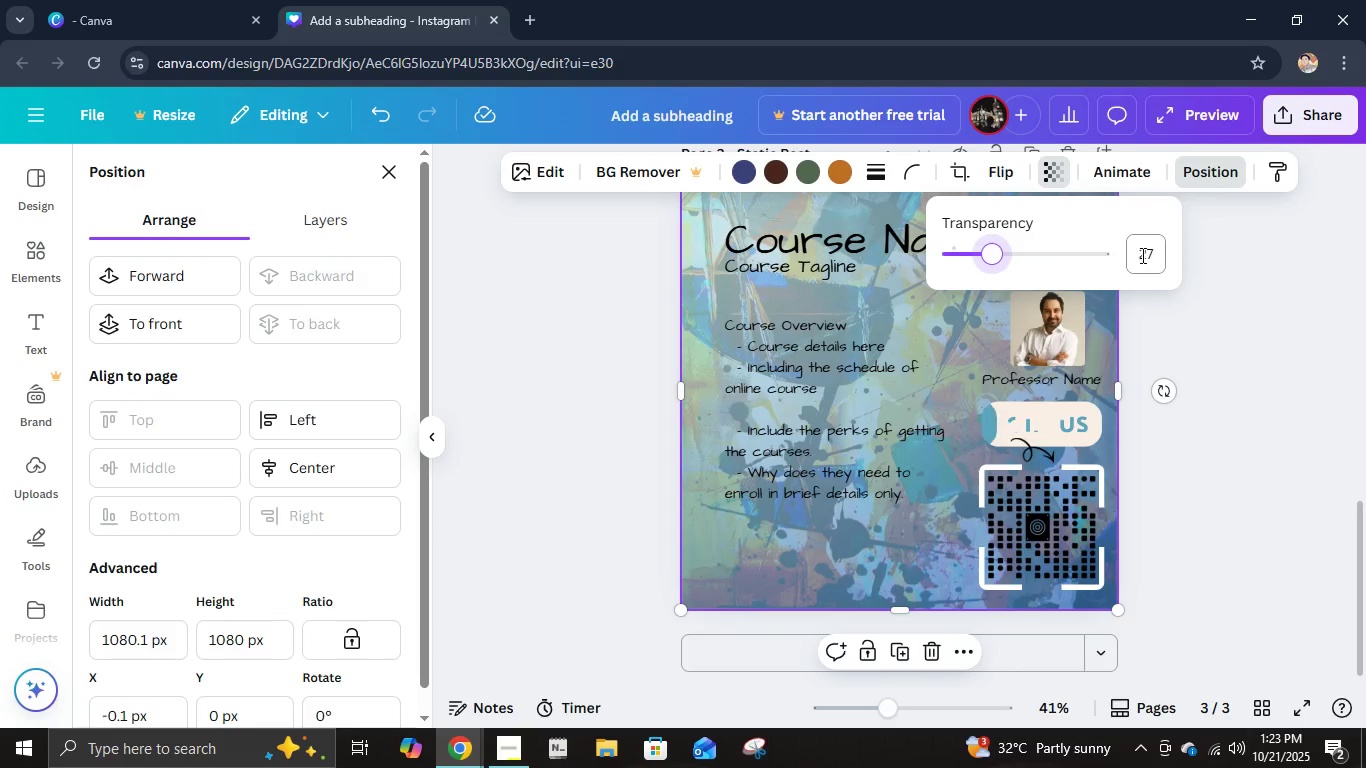 
left_click([1154, 250])
 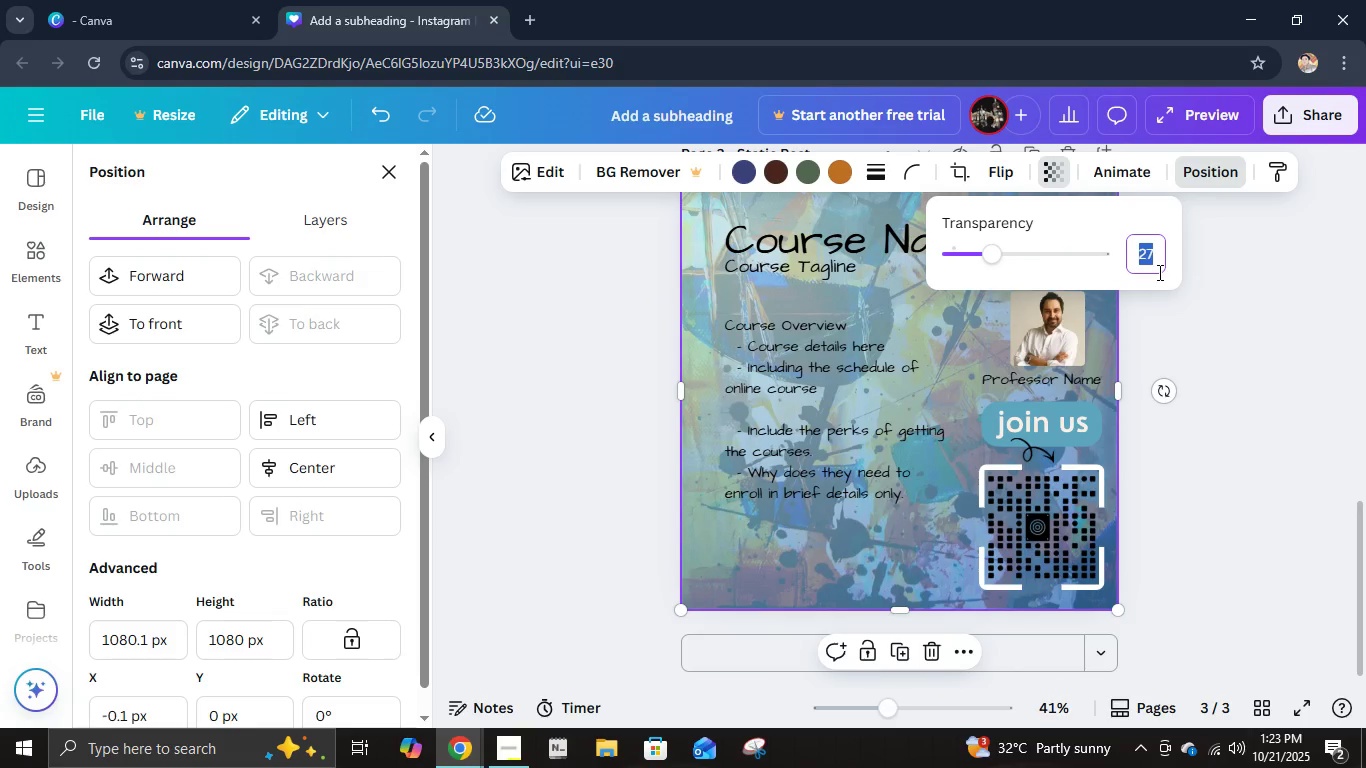 
key(Numpad2)
 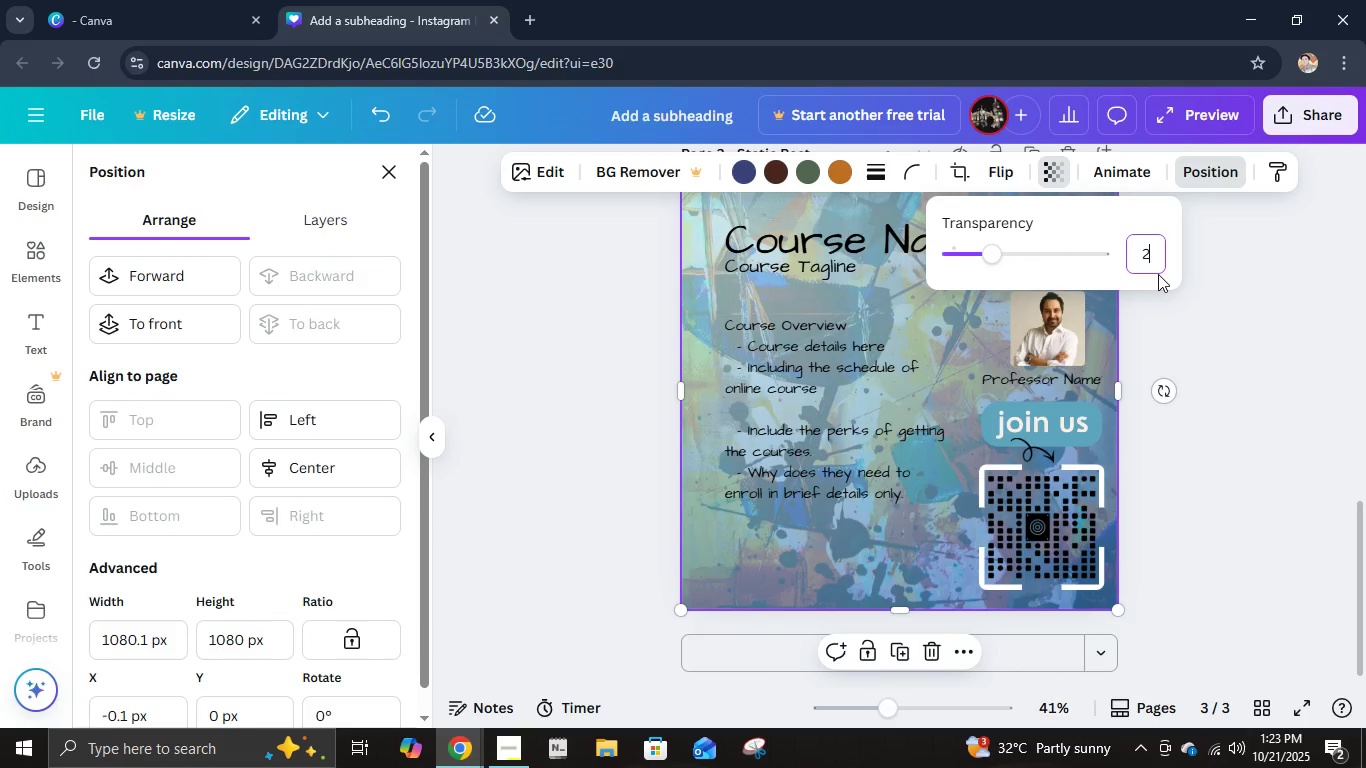 
key(Numpad5)
 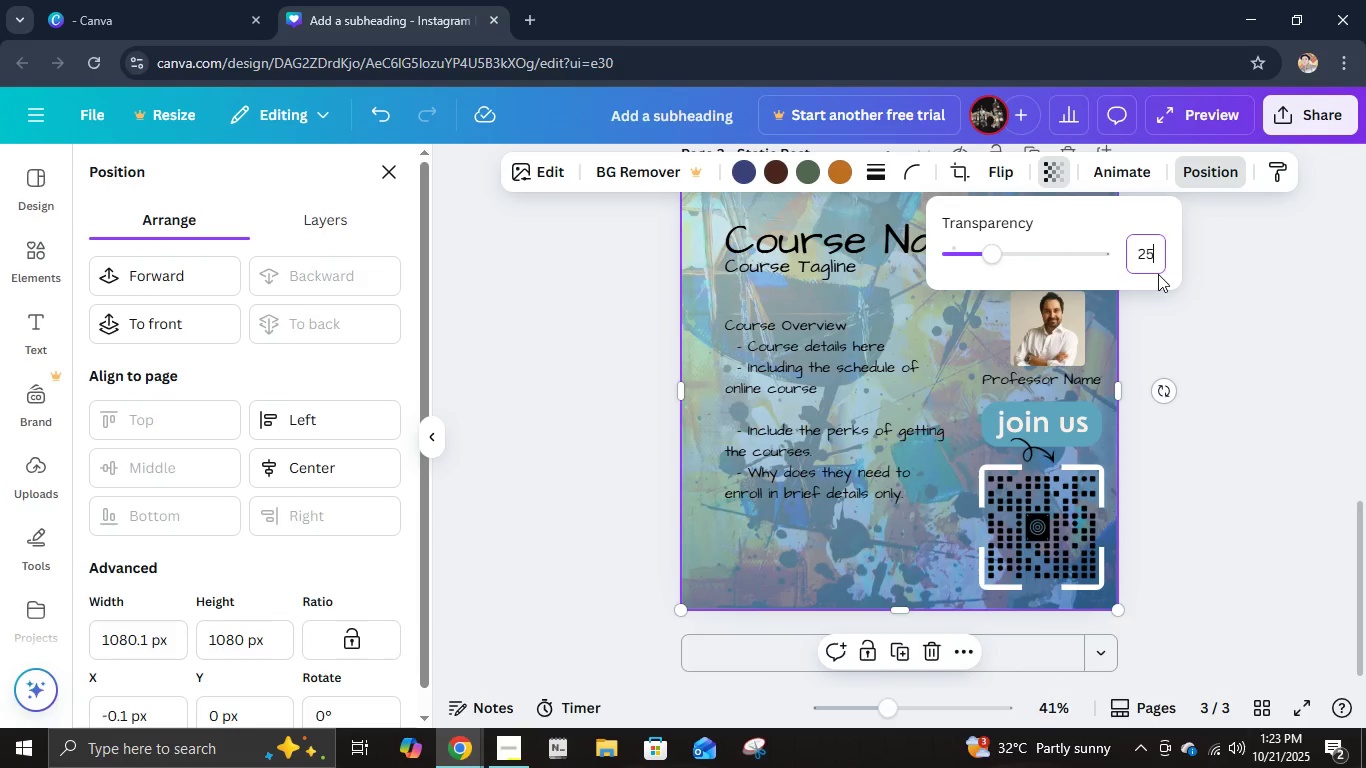 
key(NumpadEnter)
 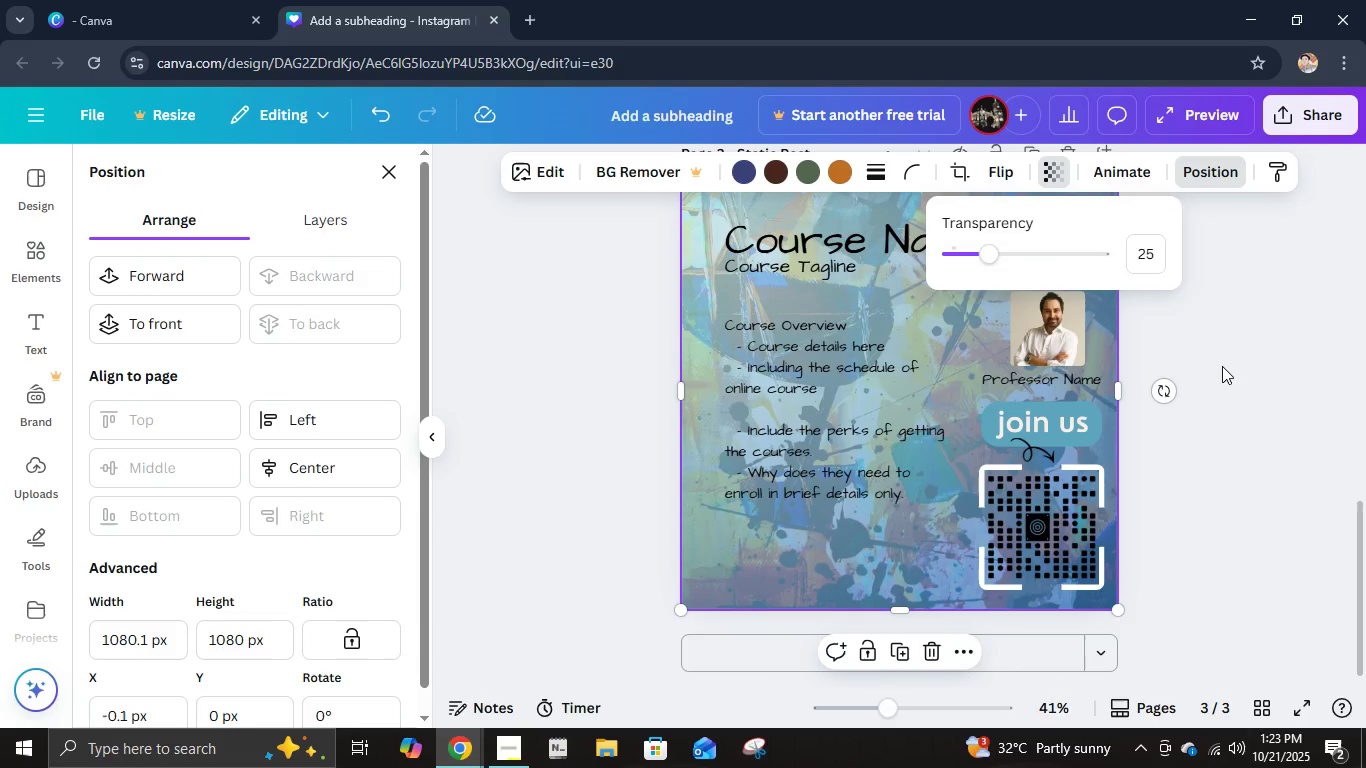 
left_click([1222, 366])
 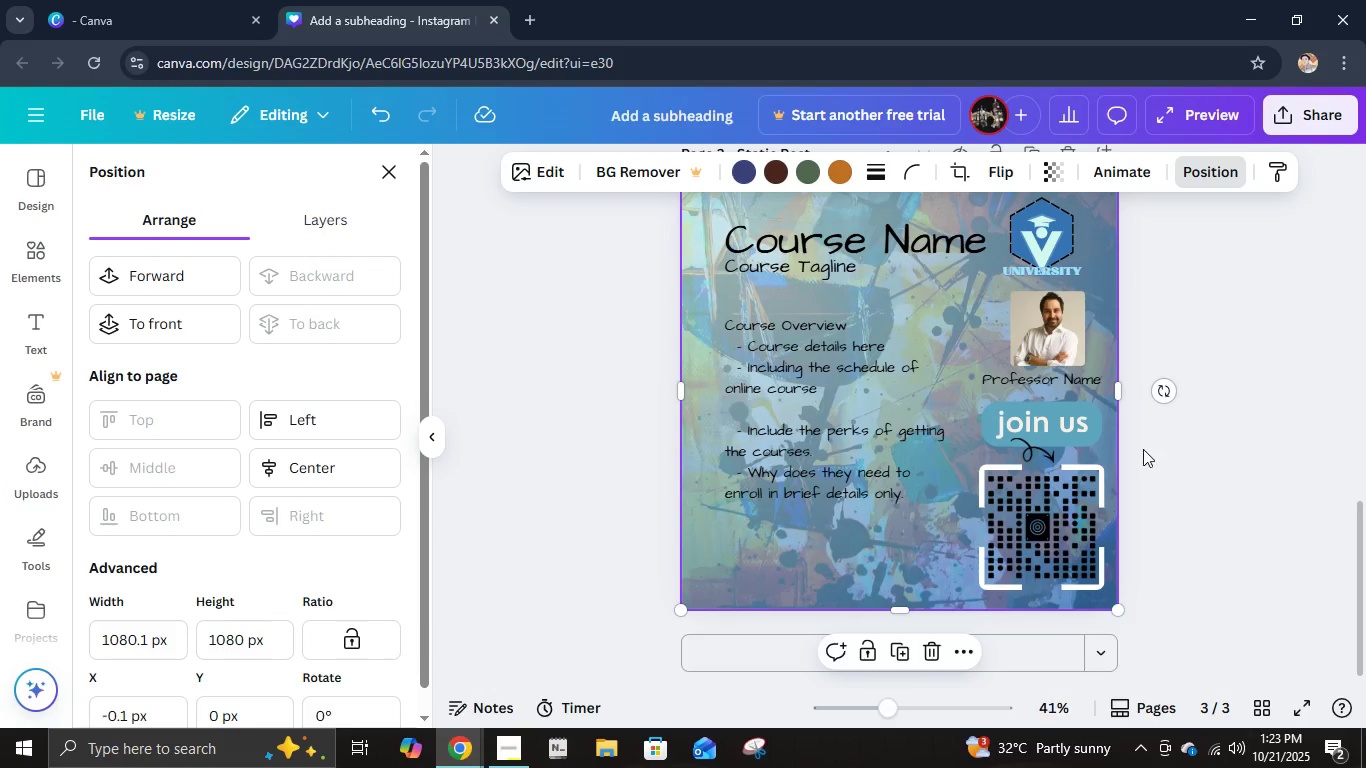 
scroll: coordinate [1134, 446], scroll_direction: up, amount: 1.0
 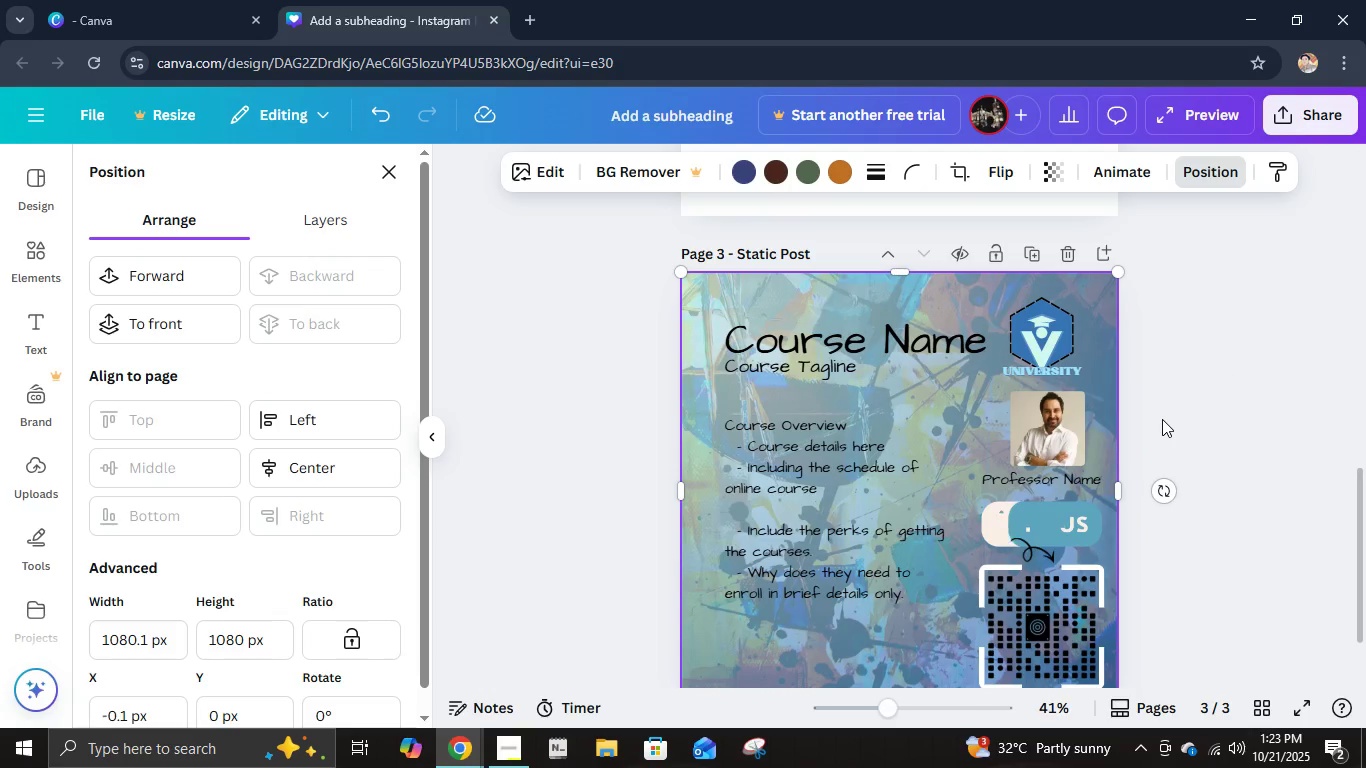 
scroll: coordinate [1162, 421], scroll_direction: down, amount: 1.0
 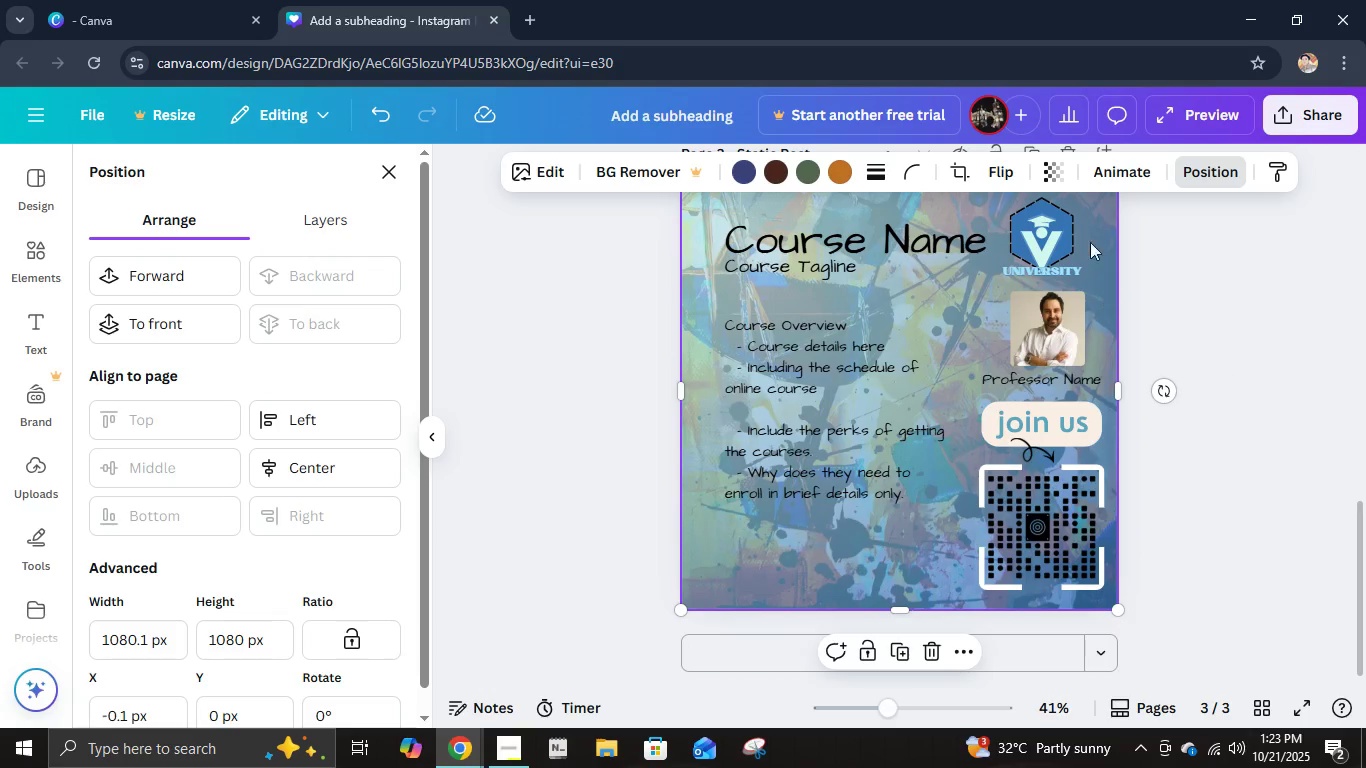 
left_click([1055, 181])
 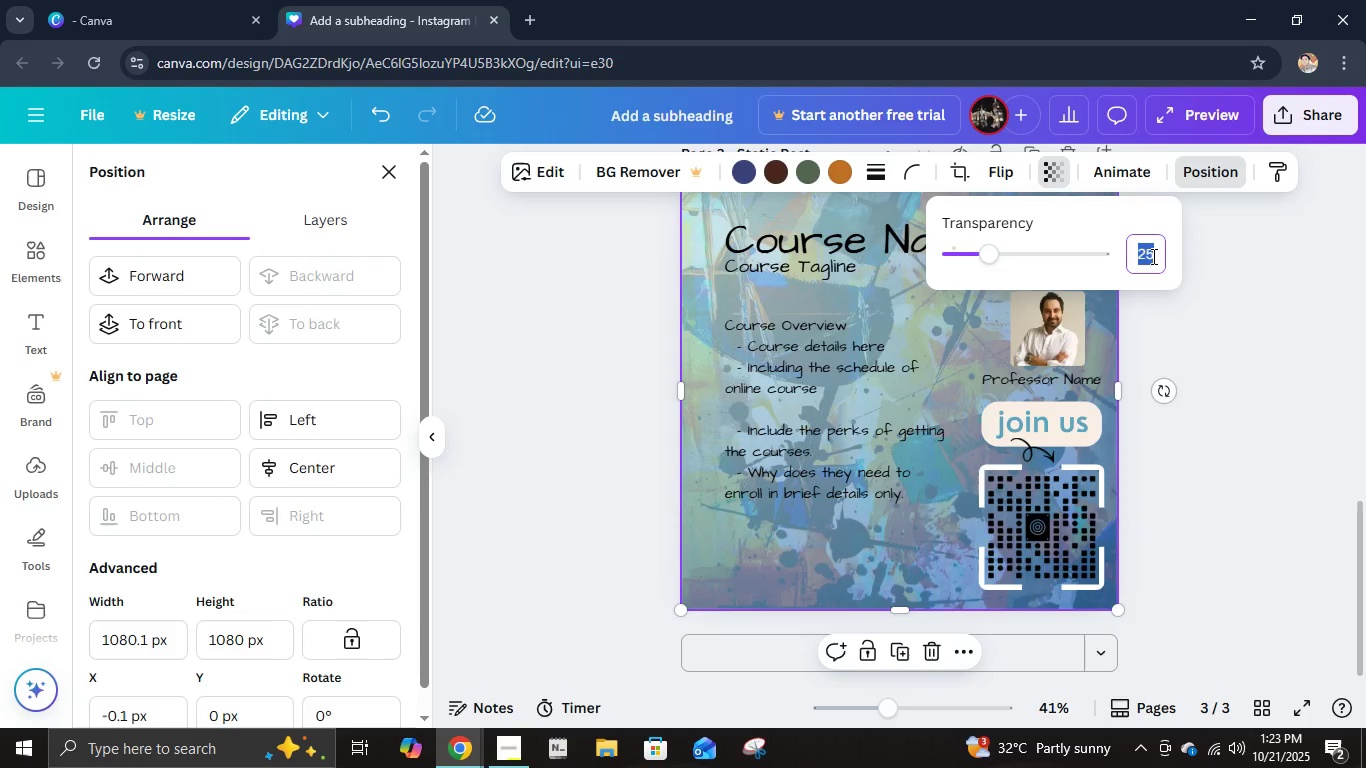 
key(Numpad4)
 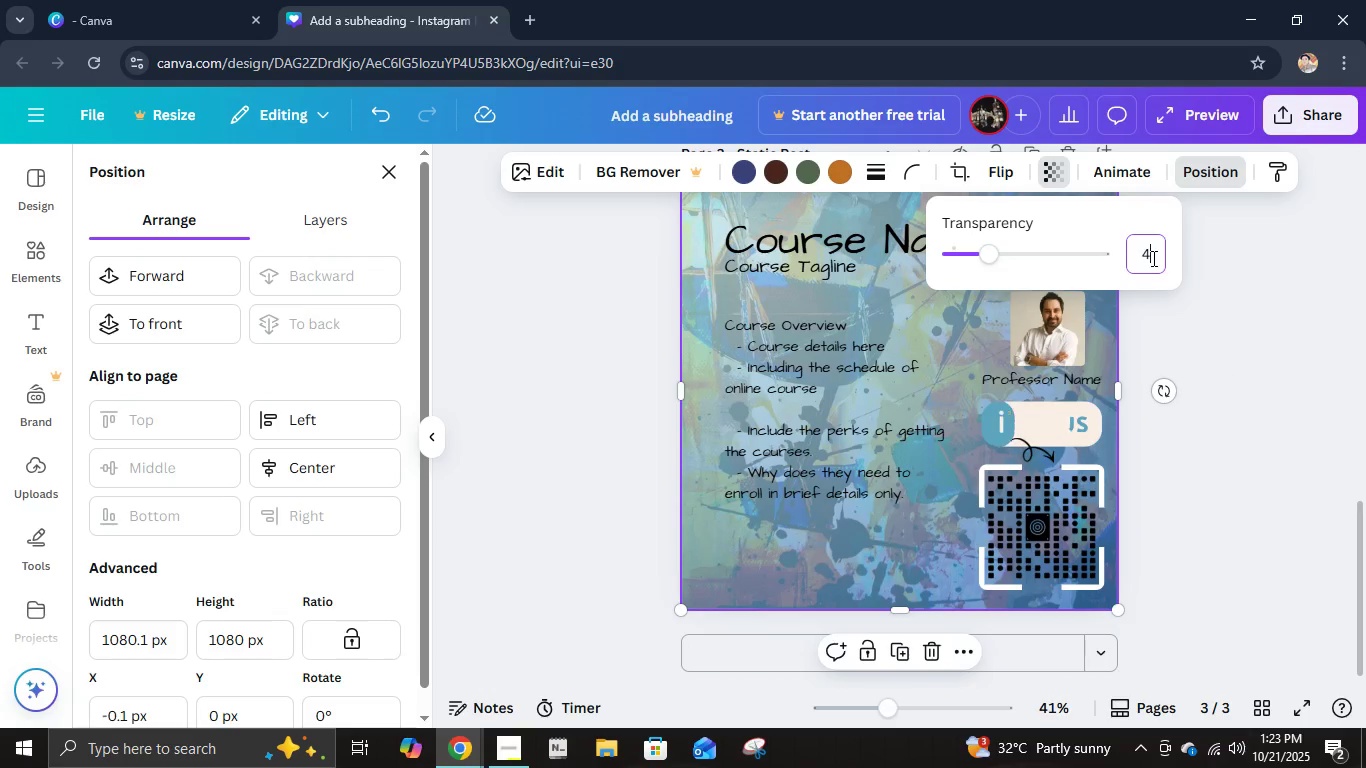 
key(Numpad5)
 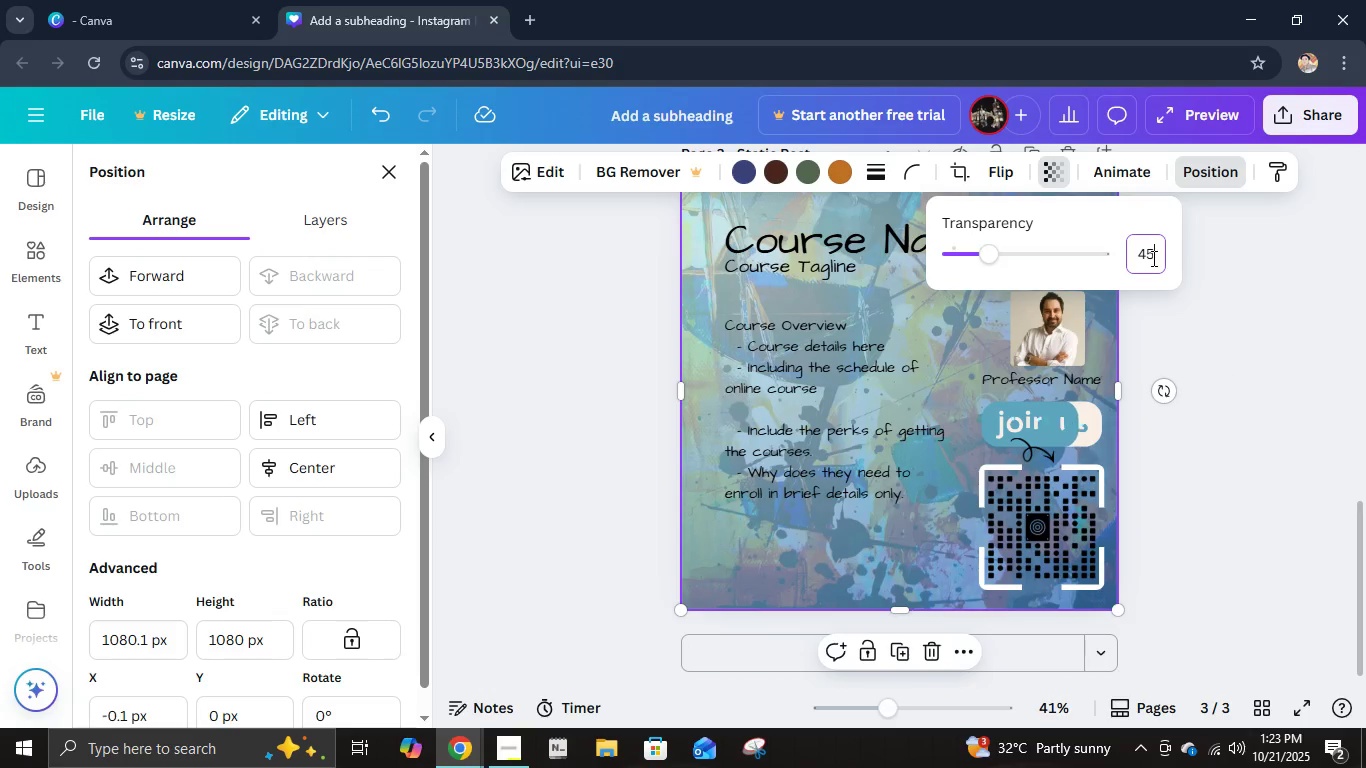 
key(NumpadEnter)
 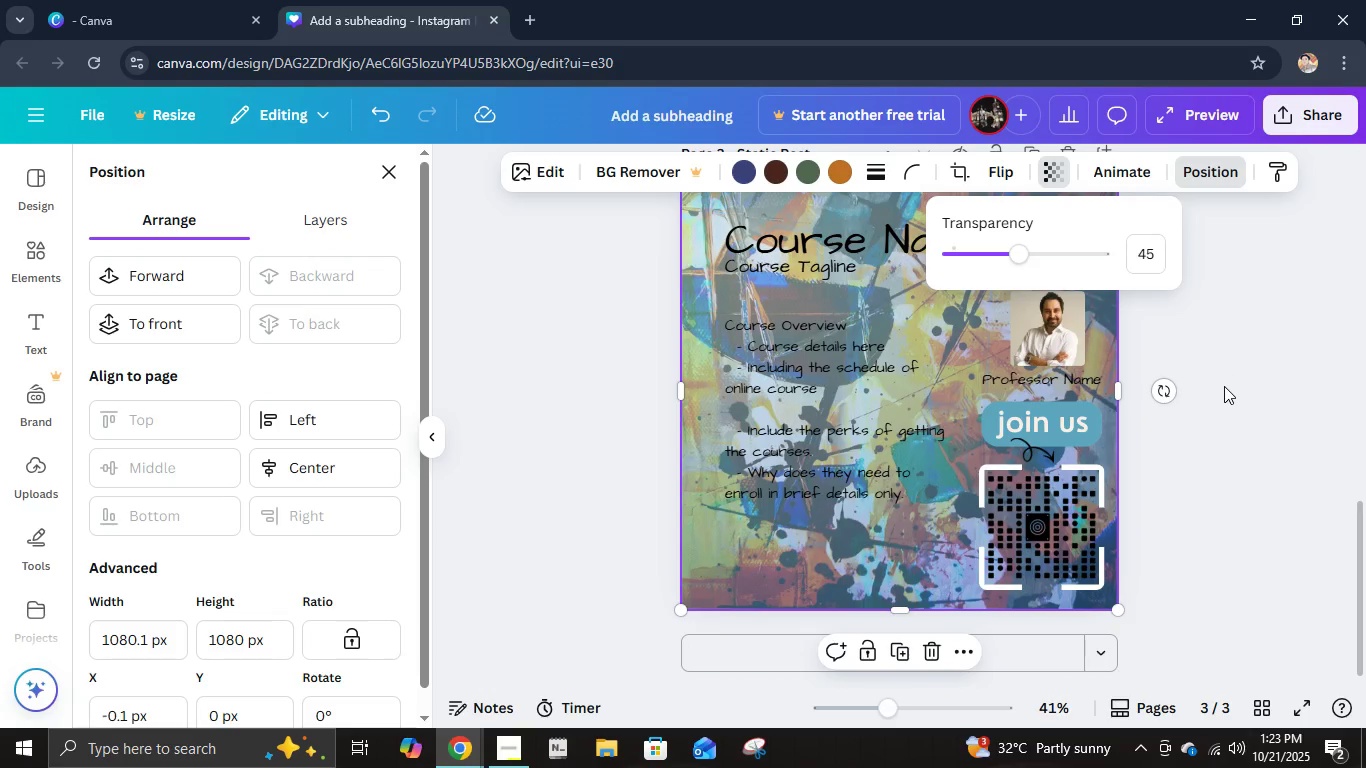 
left_click([1224, 386])
 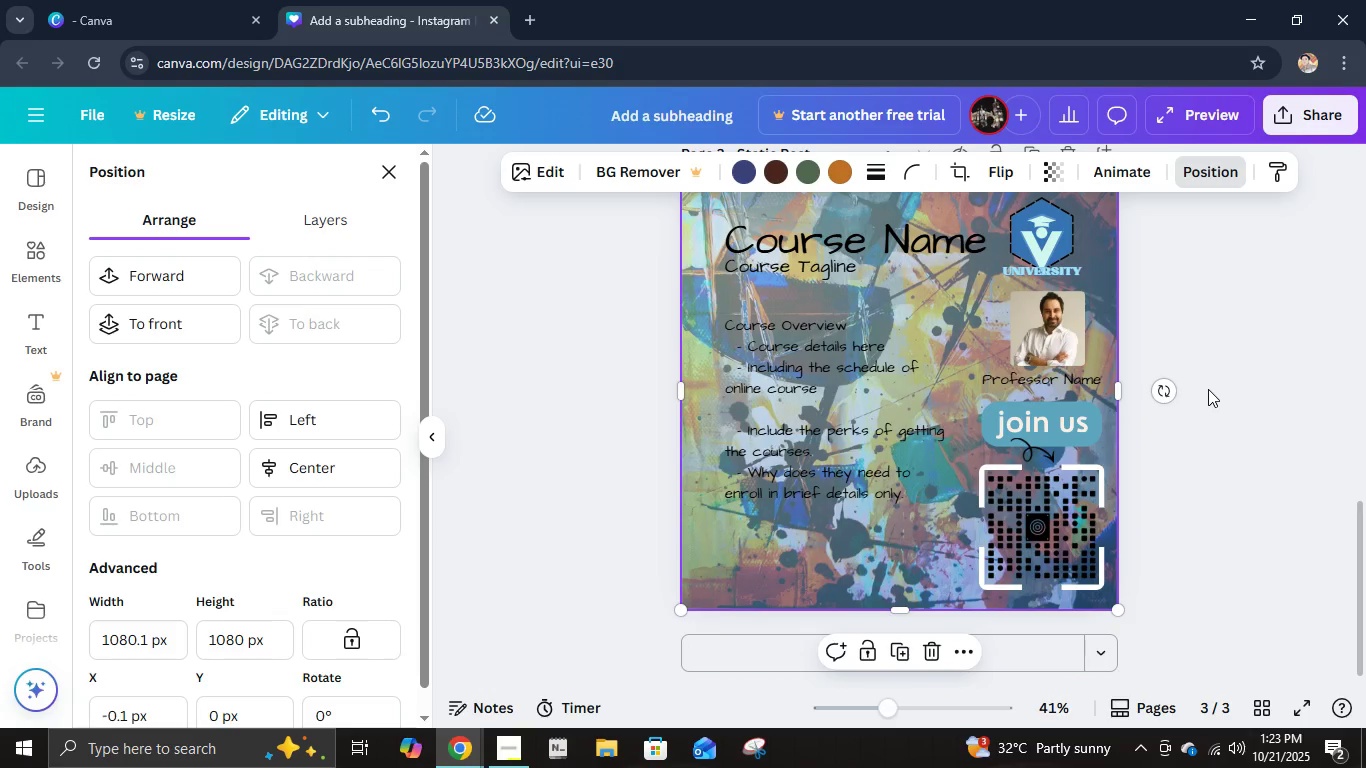 
scroll: coordinate [1207, 391], scroll_direction: up, amount: 1.0
 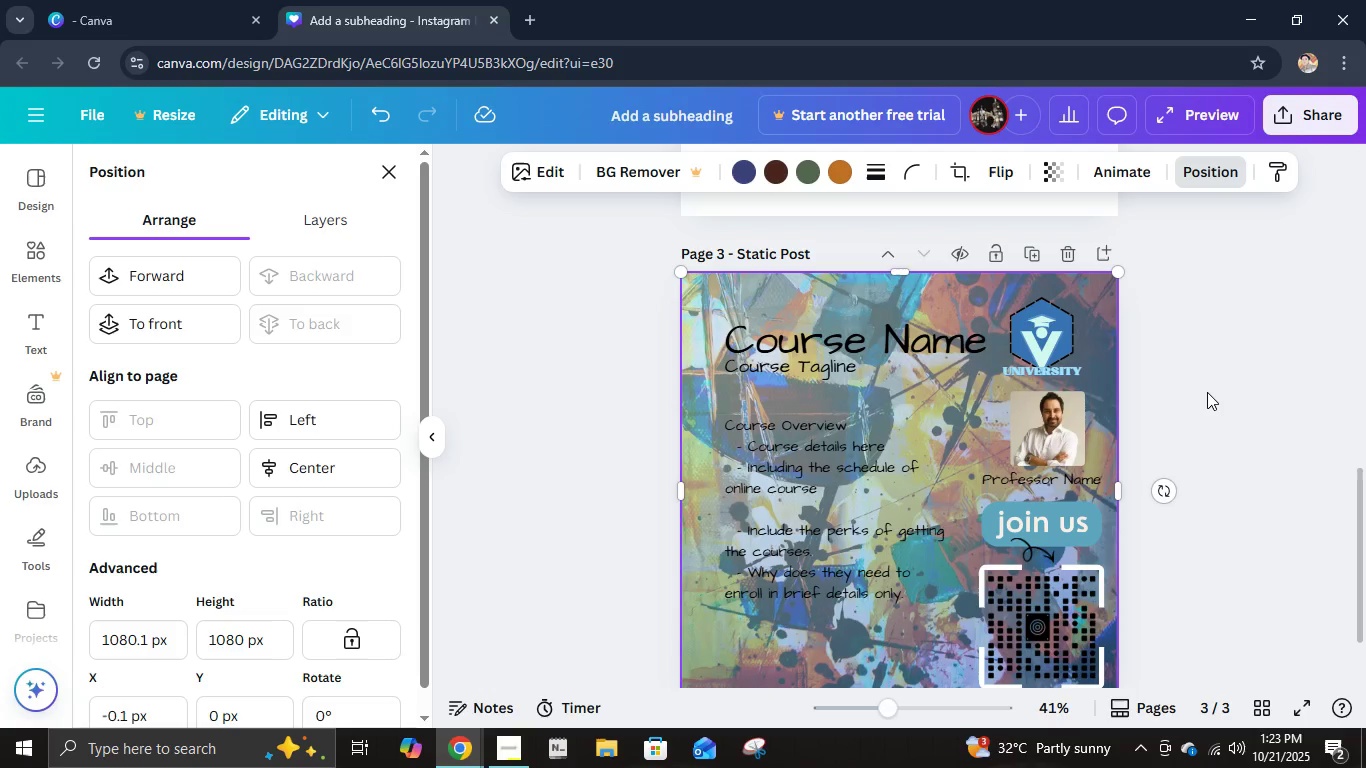 
scroll: coordinate [1207, 395], scroll_direction: down, amount: 1.0
 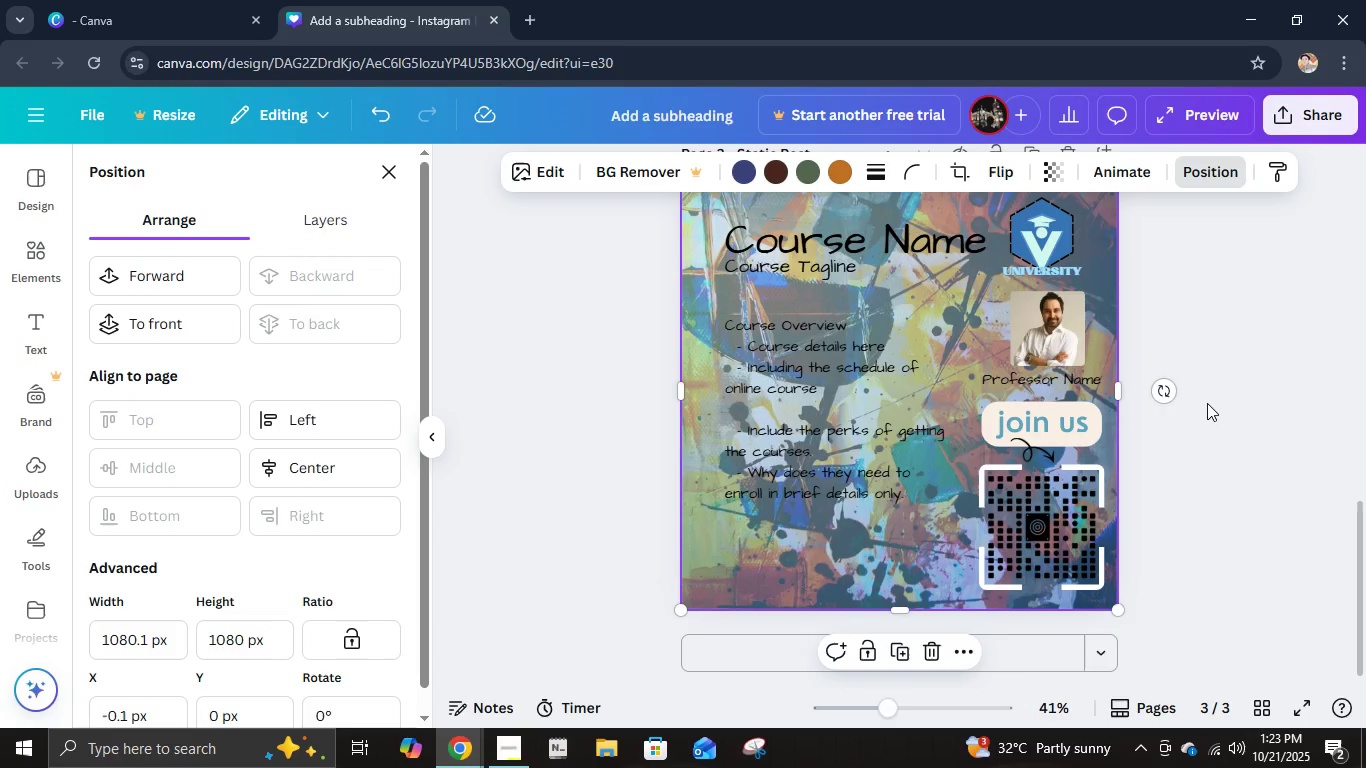 
scroll: coordinate [1207, 405], scroll_direction: up, amount: 2.0
 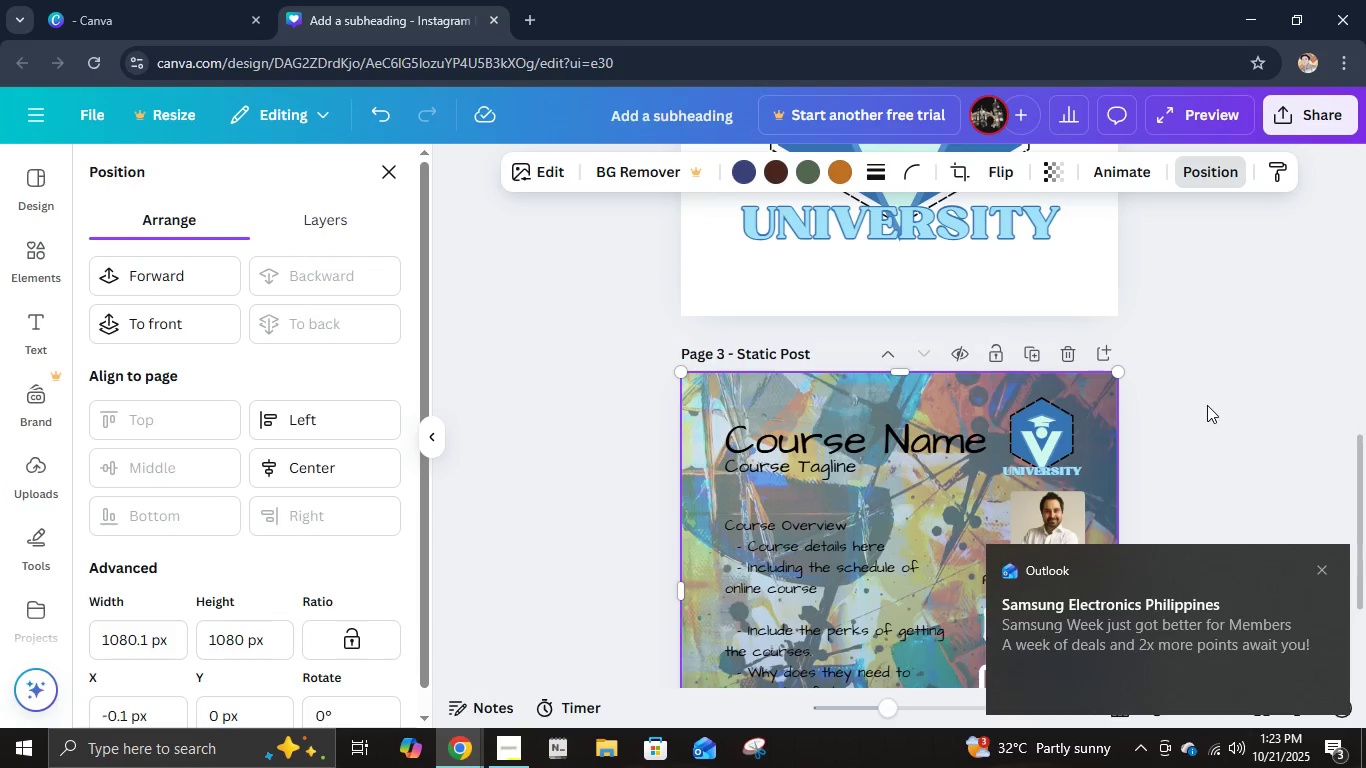 
scroll: coordinate [1207, 405], scroll_direction: down, amount: 1.0
 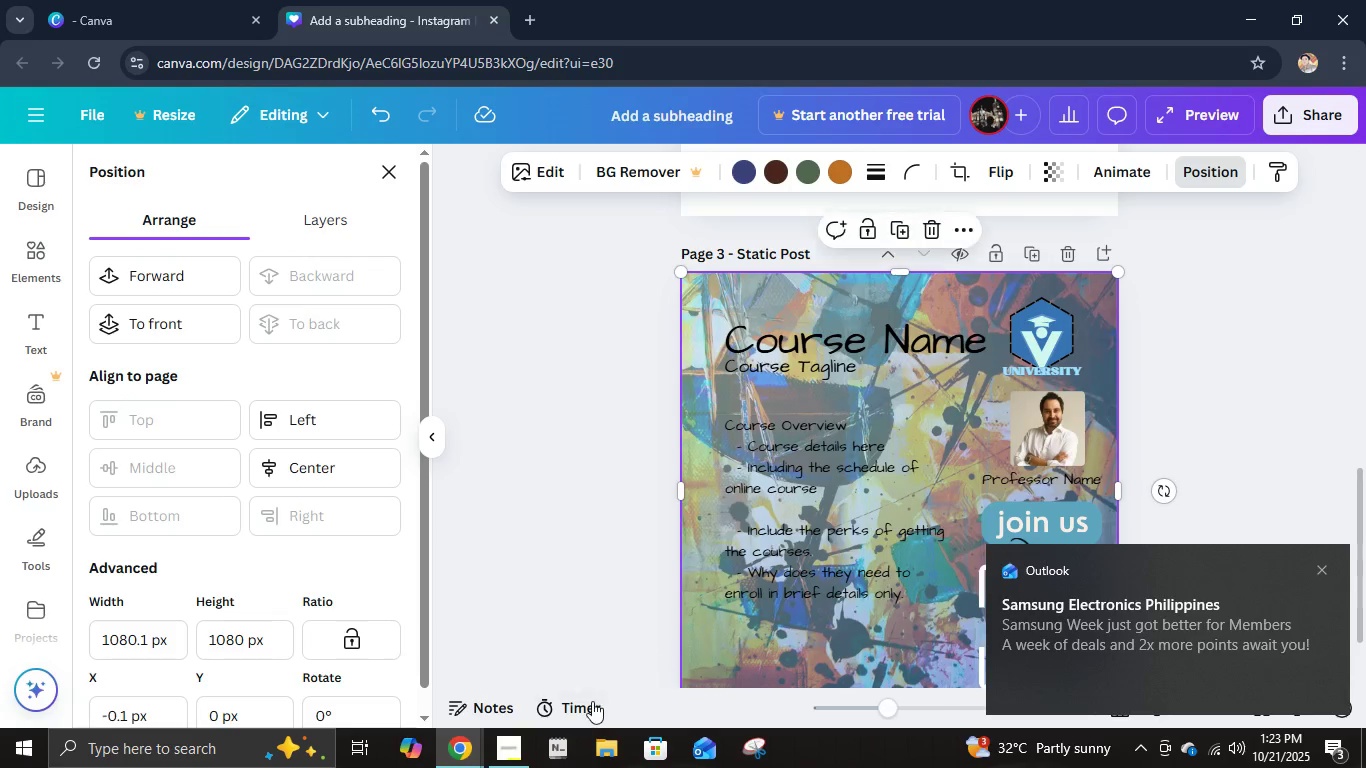 
left_click([520, 742])